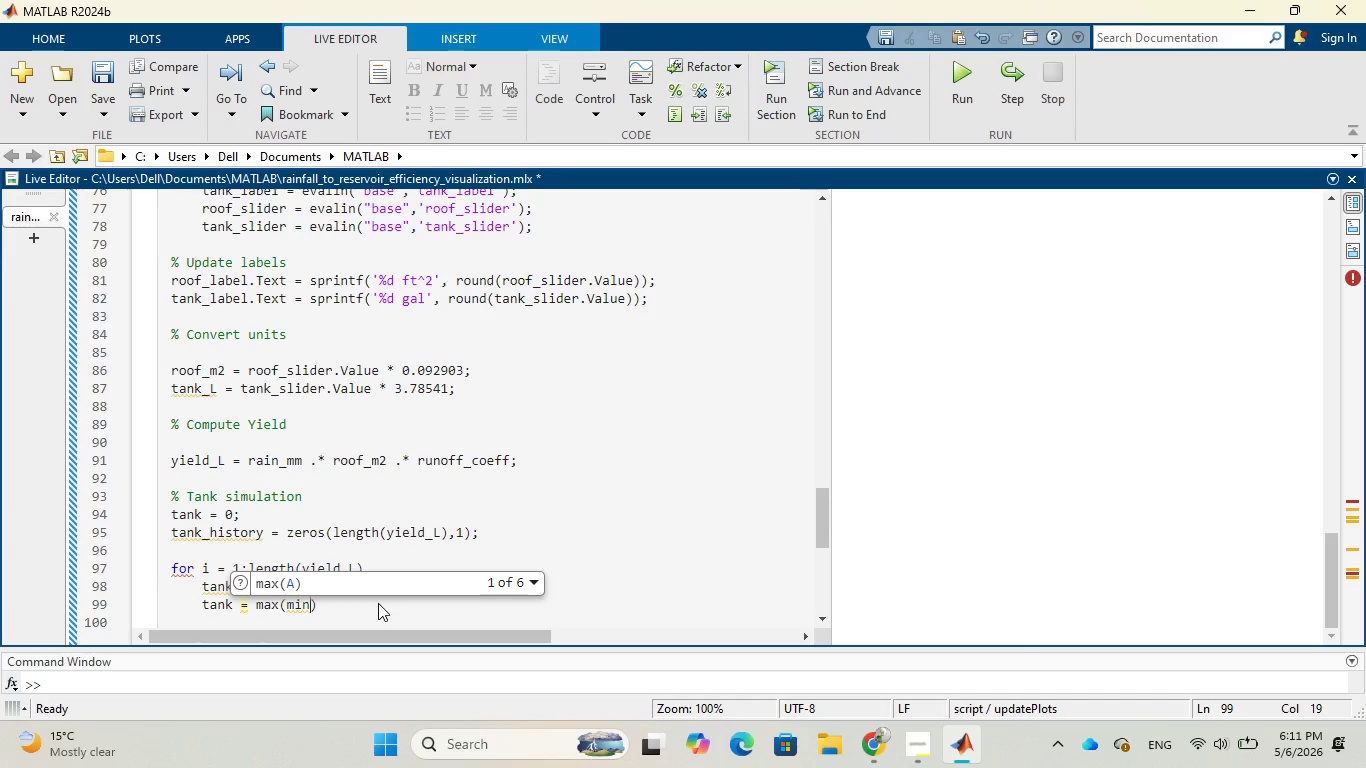 
key(Shift+9)
 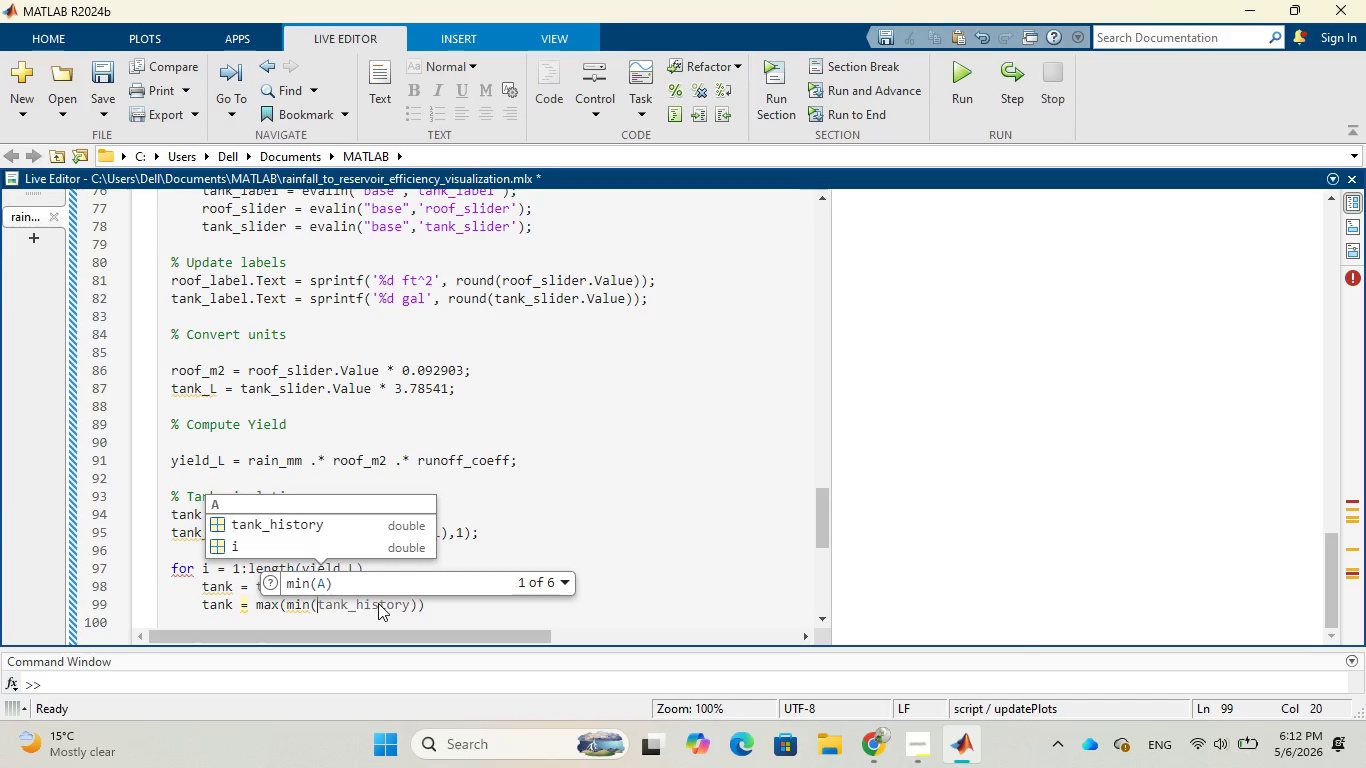 
wait(8.52)
 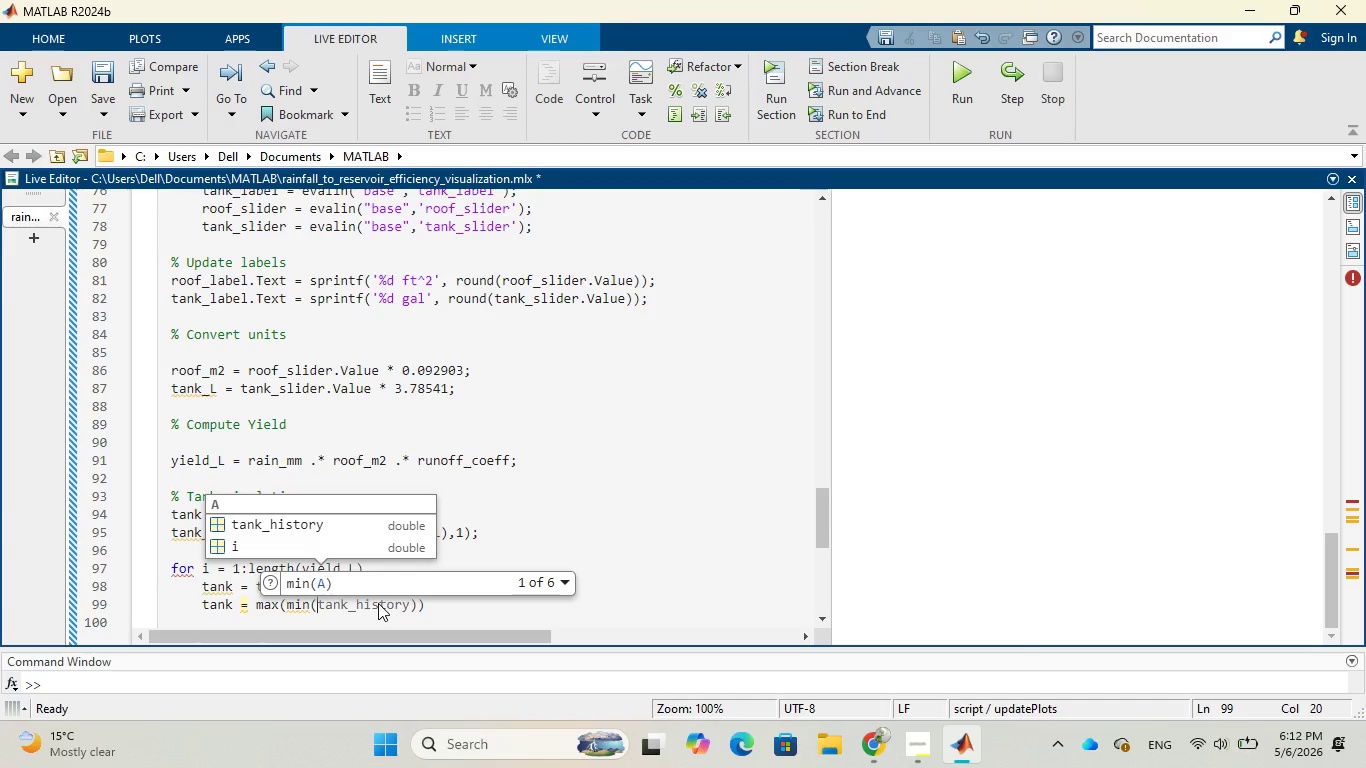 
type(tank)
 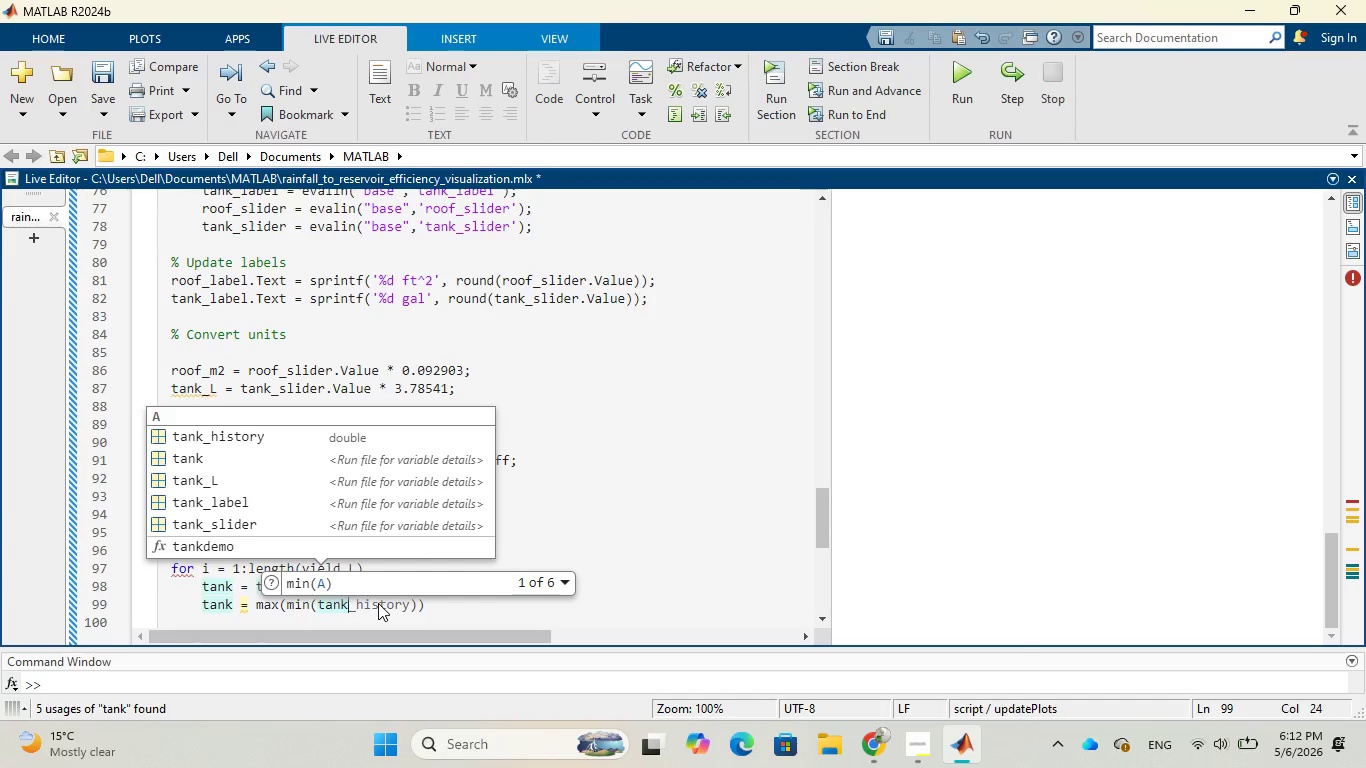 
type(, ta)
 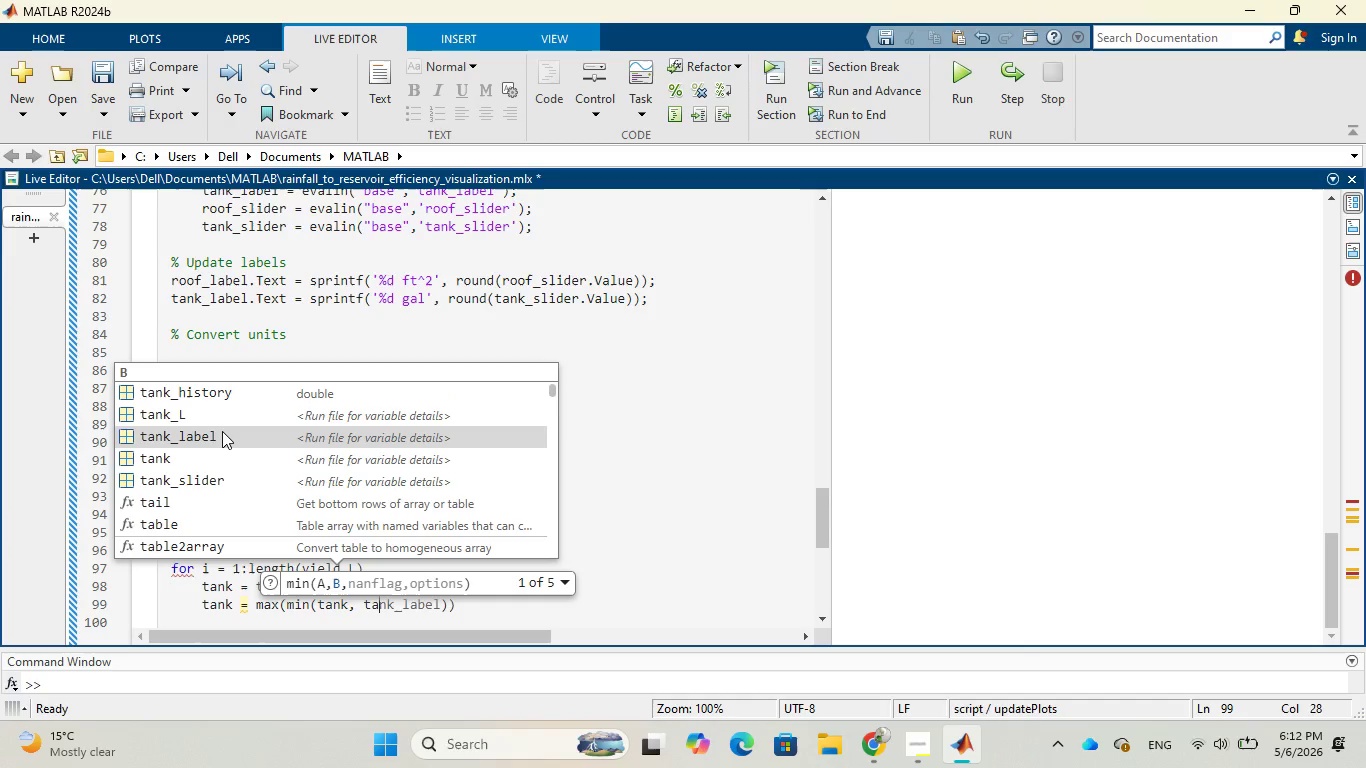 
left_click([221, 414])
 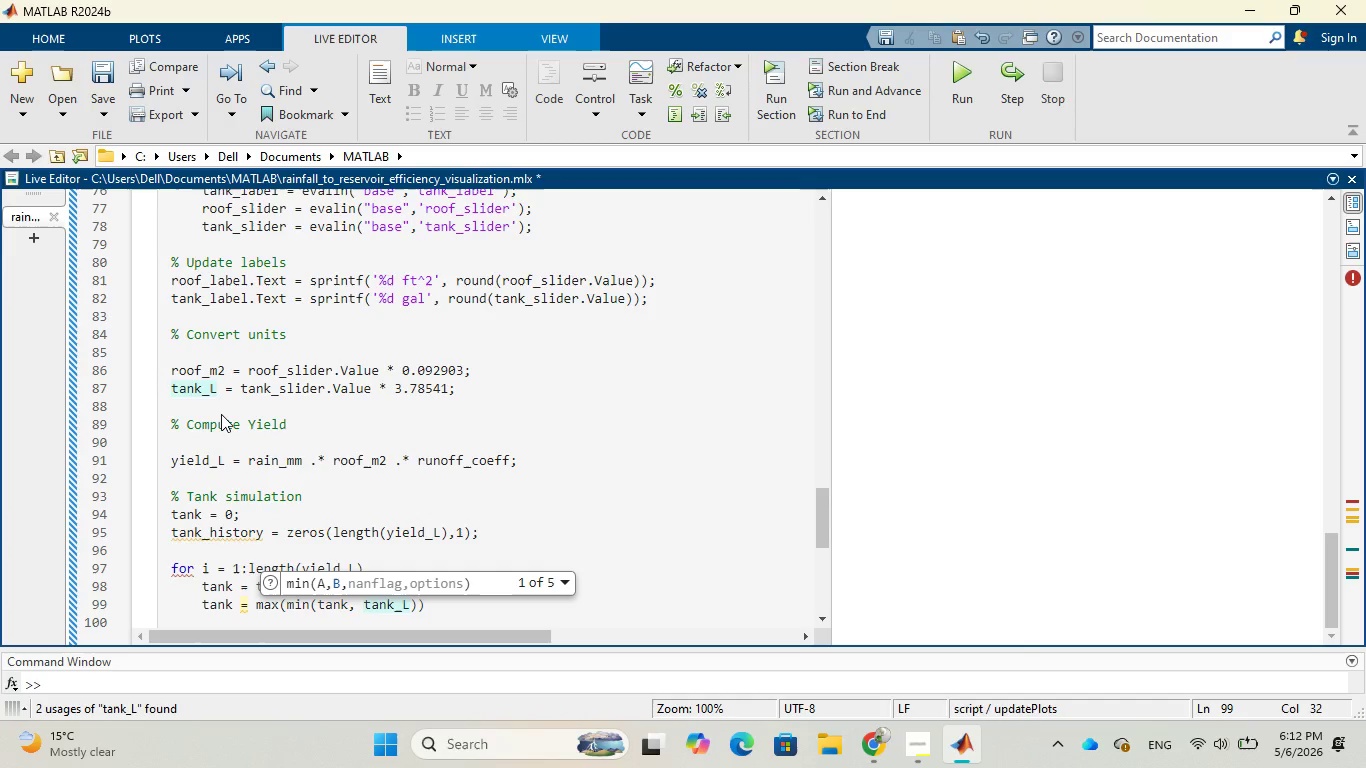 
wait(12.39)
 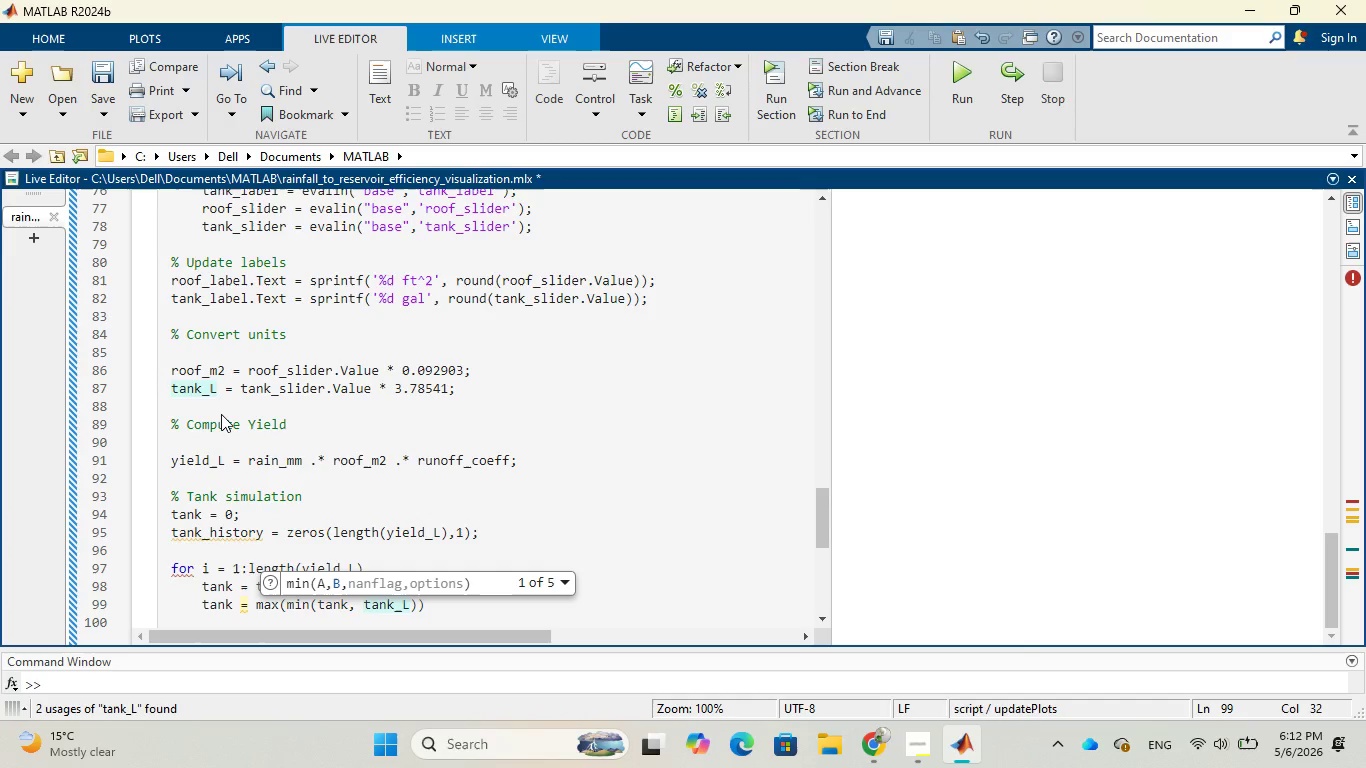 
key(ArrowRight)
 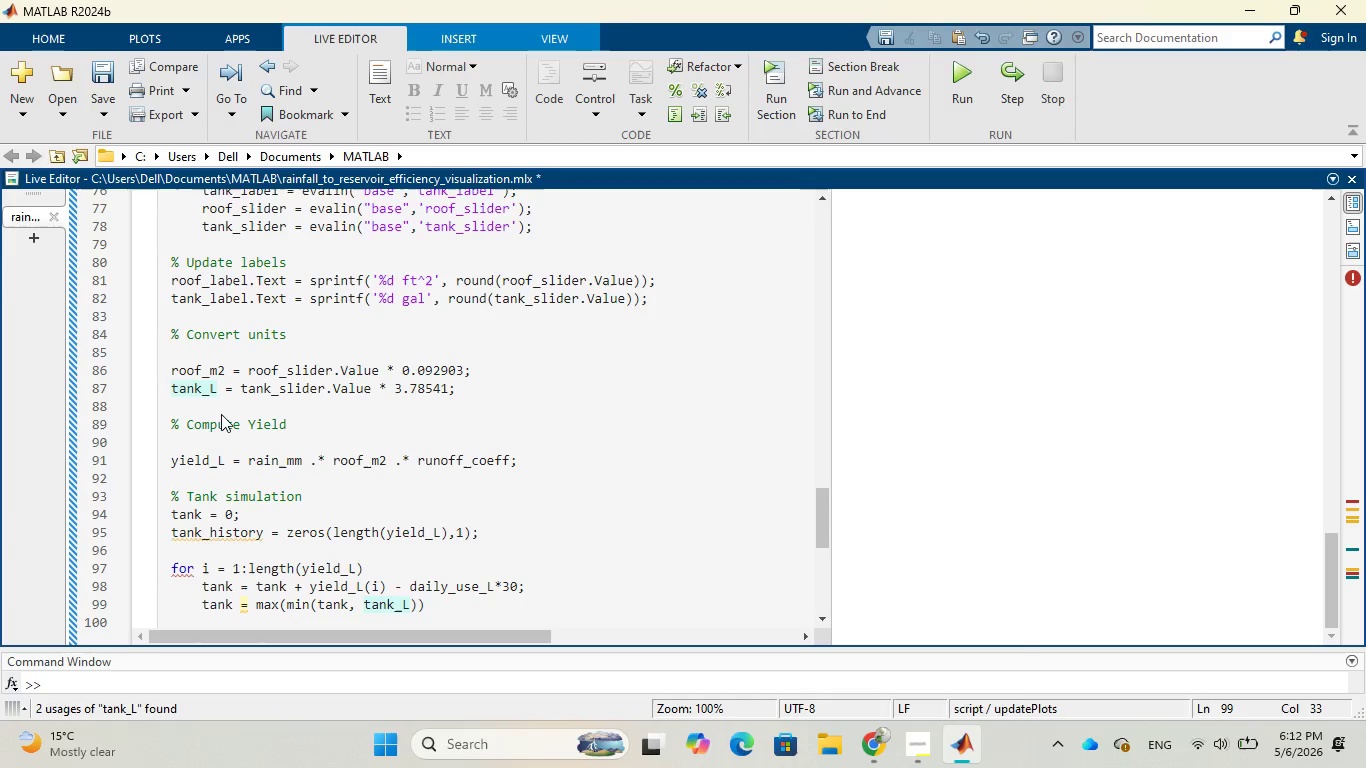 
key(Comma)
 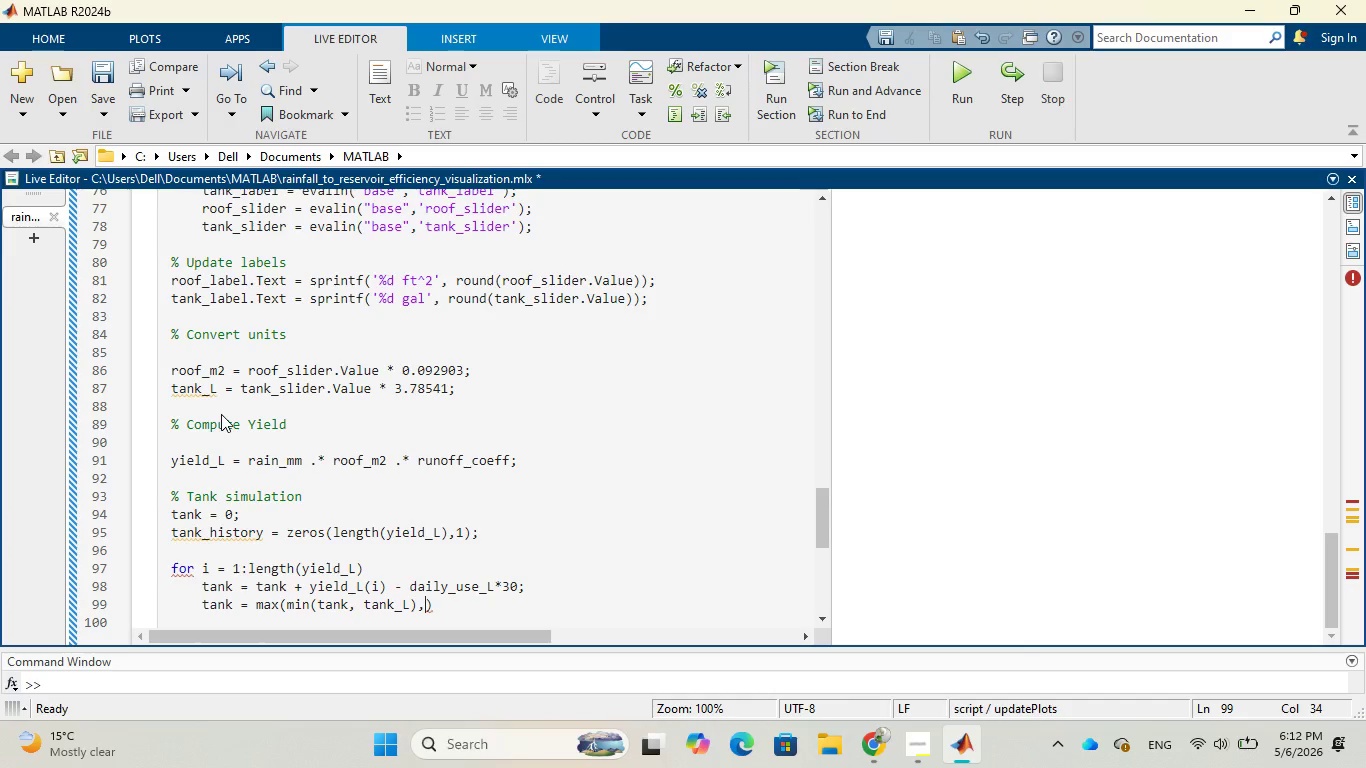 
wait(6.7)
 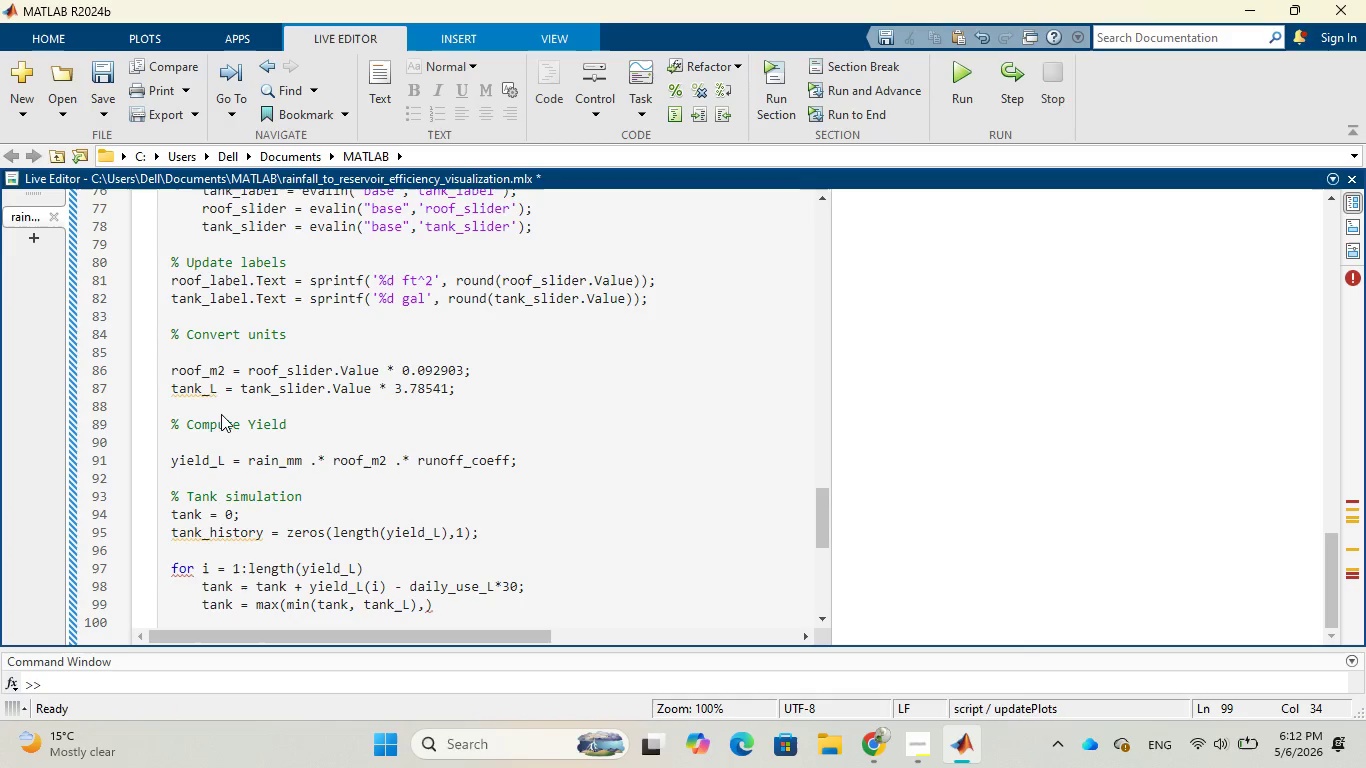 
key(0)
 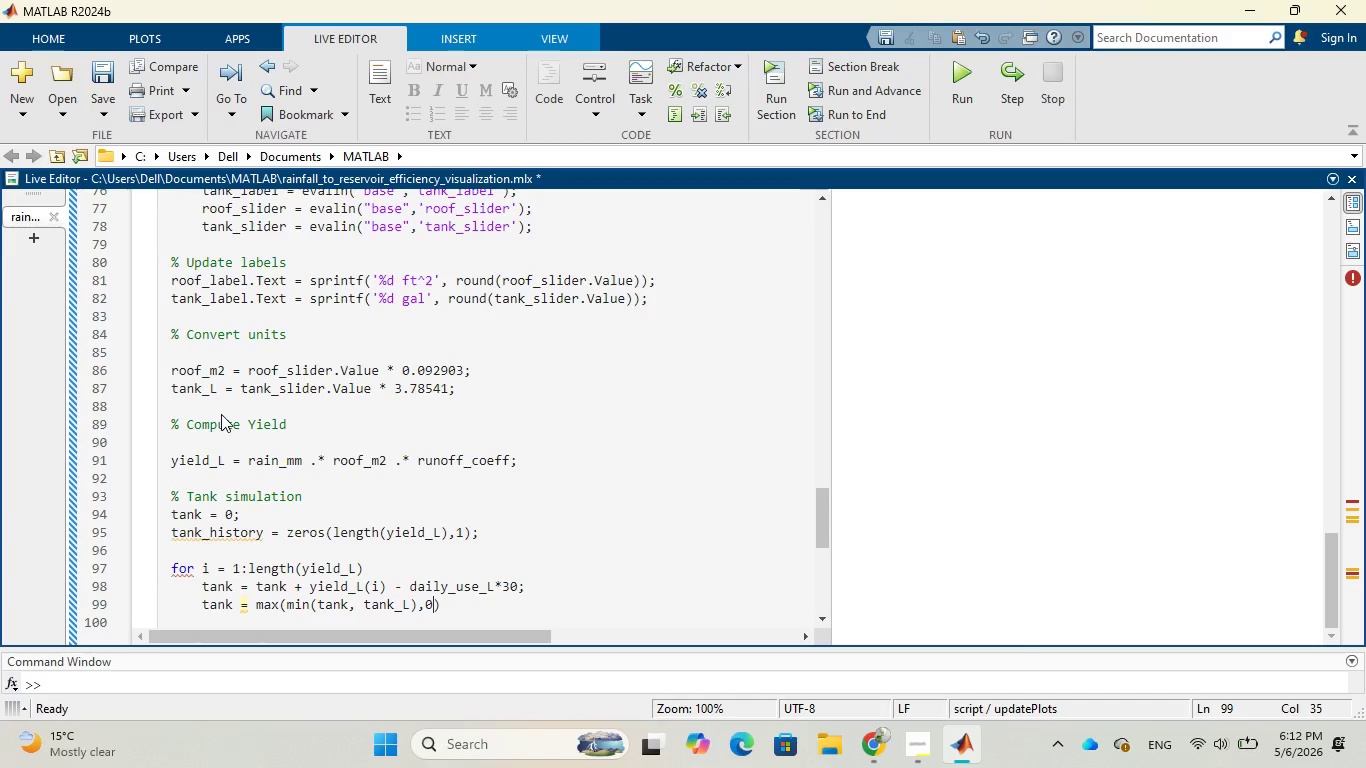 
key(ArrowRight)
 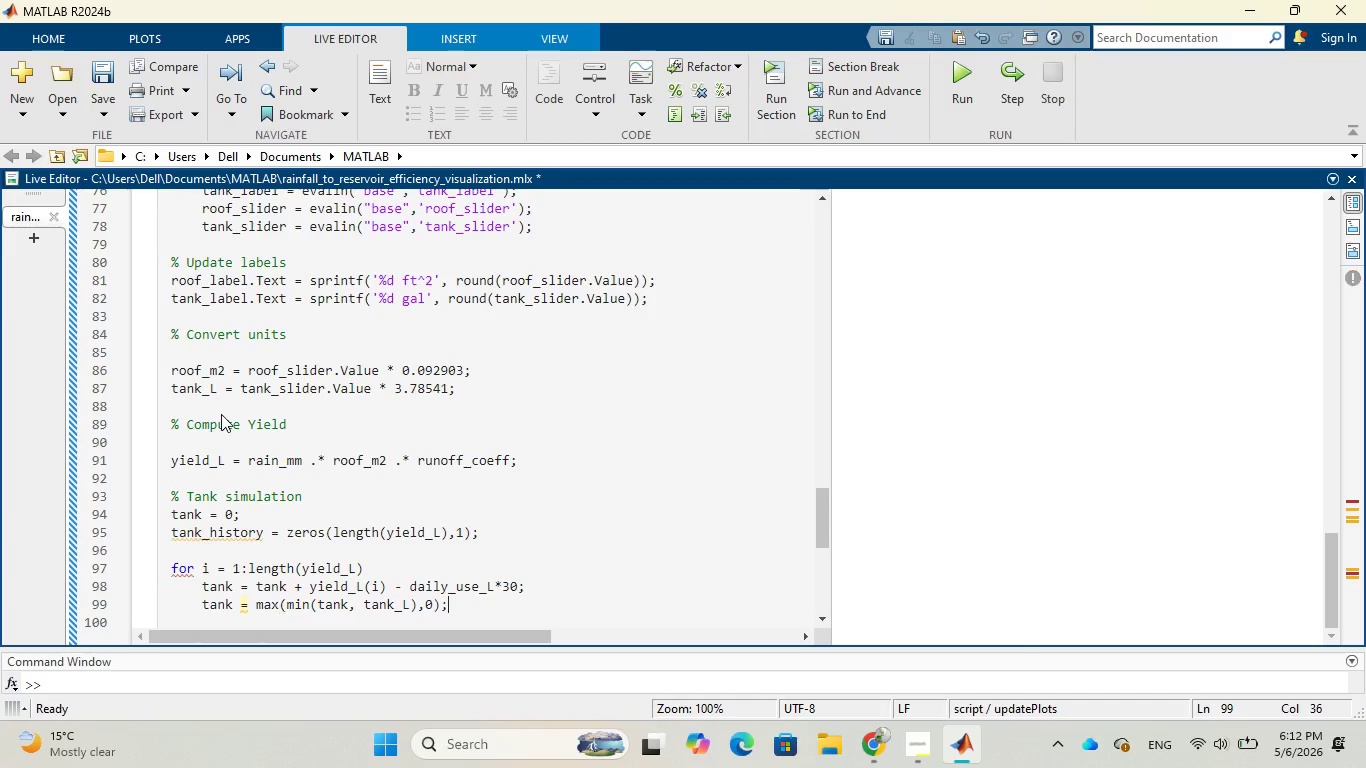 
key(Semicolon)
 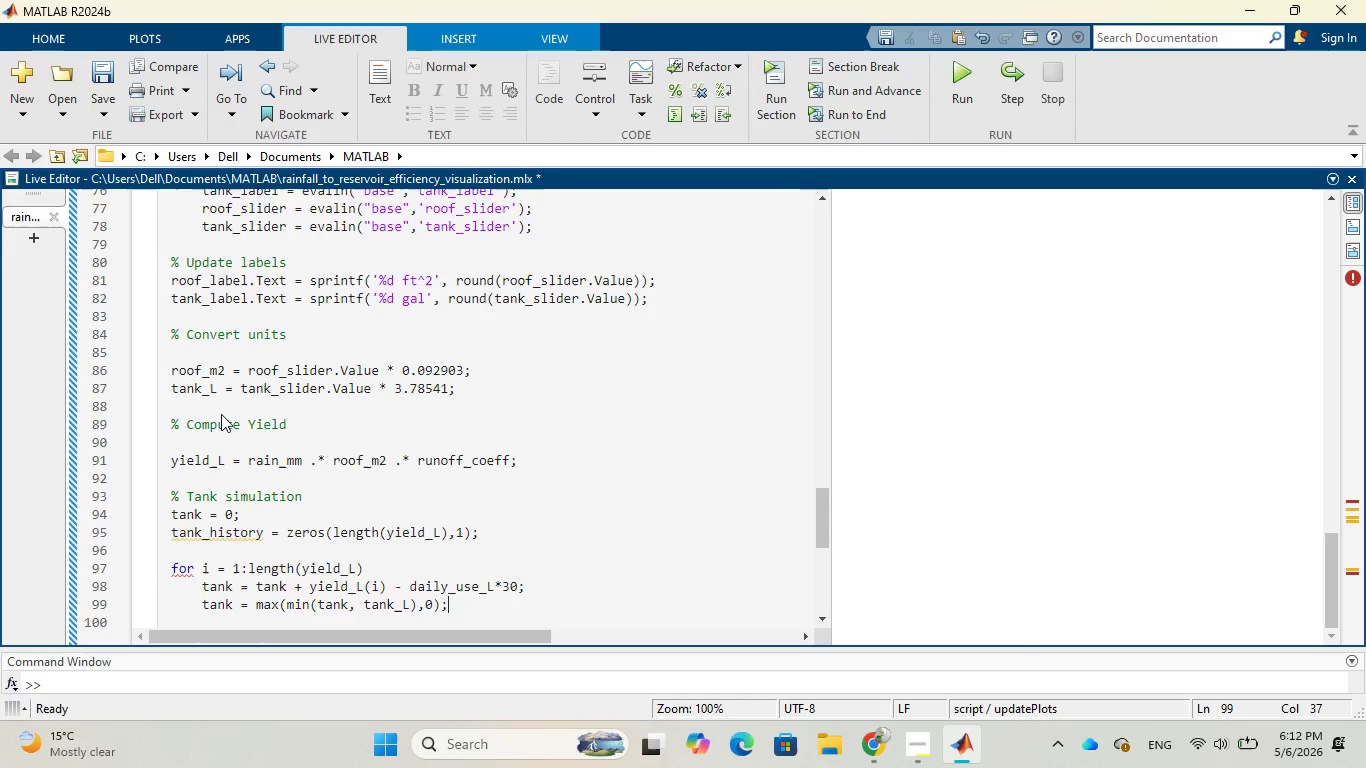 
key(Enter)
 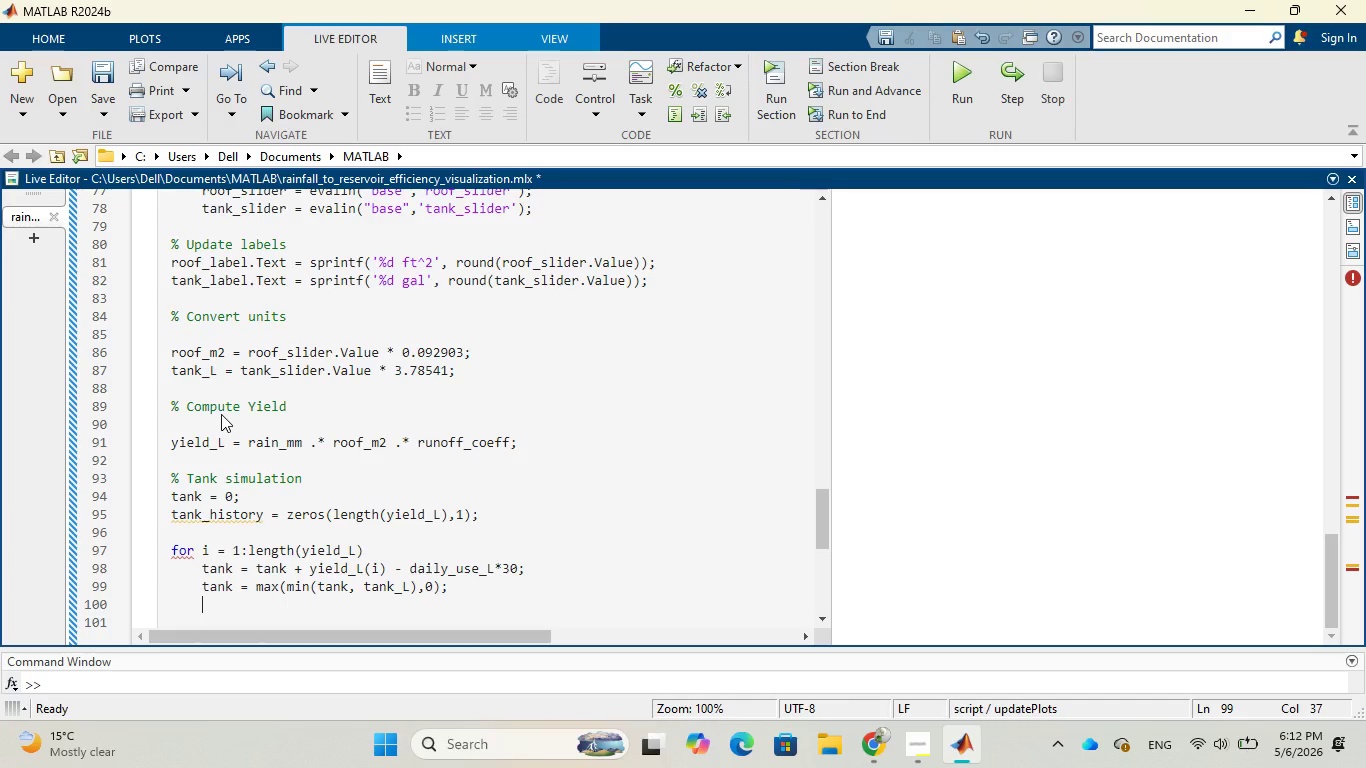 
type(tank)
 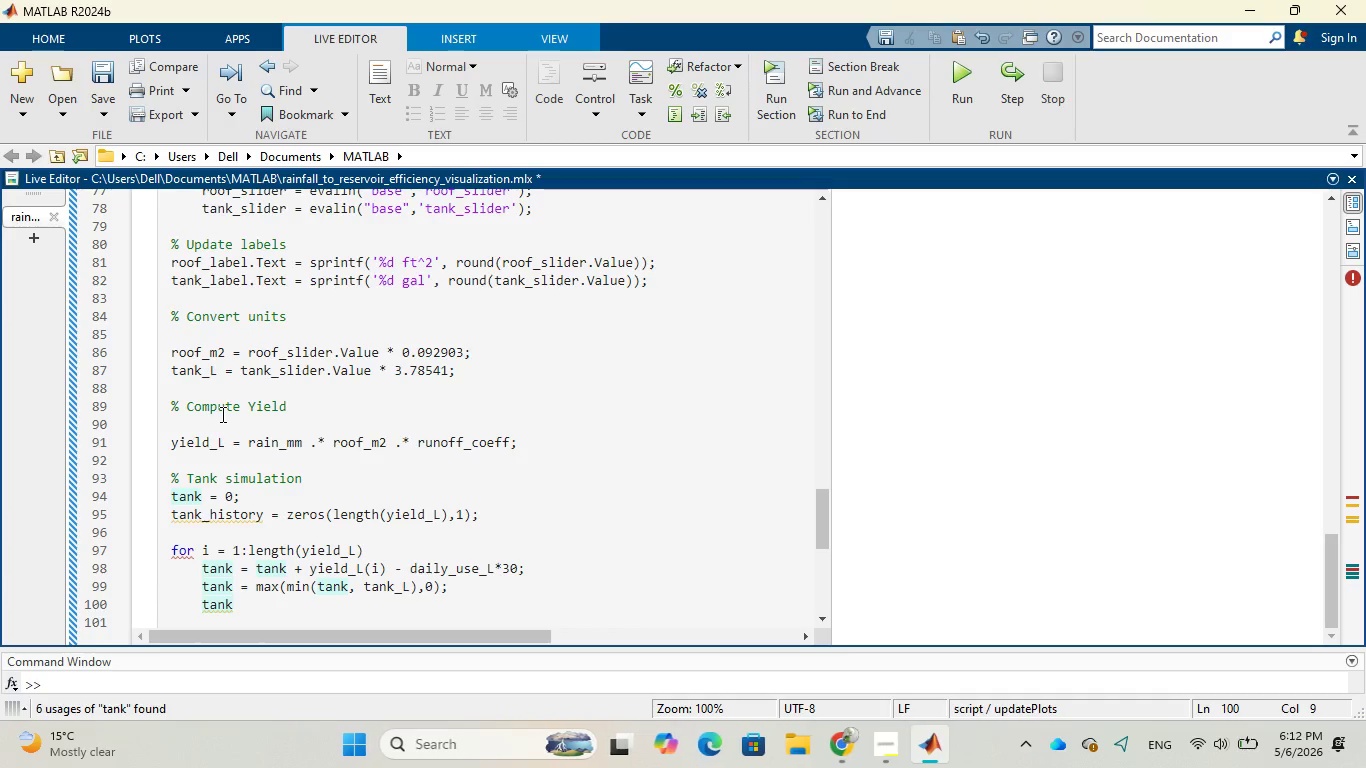 
wait(8.36)
 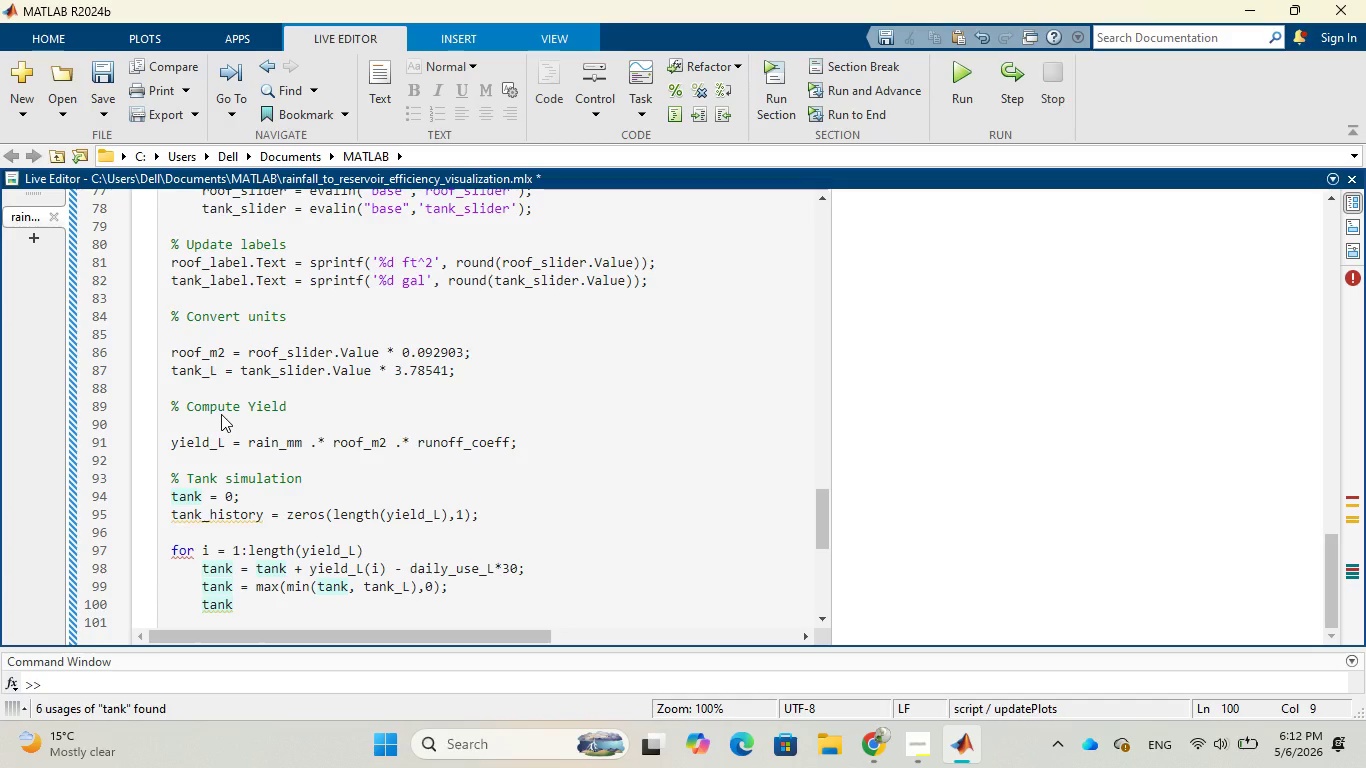 
key(Shift+Minus)
 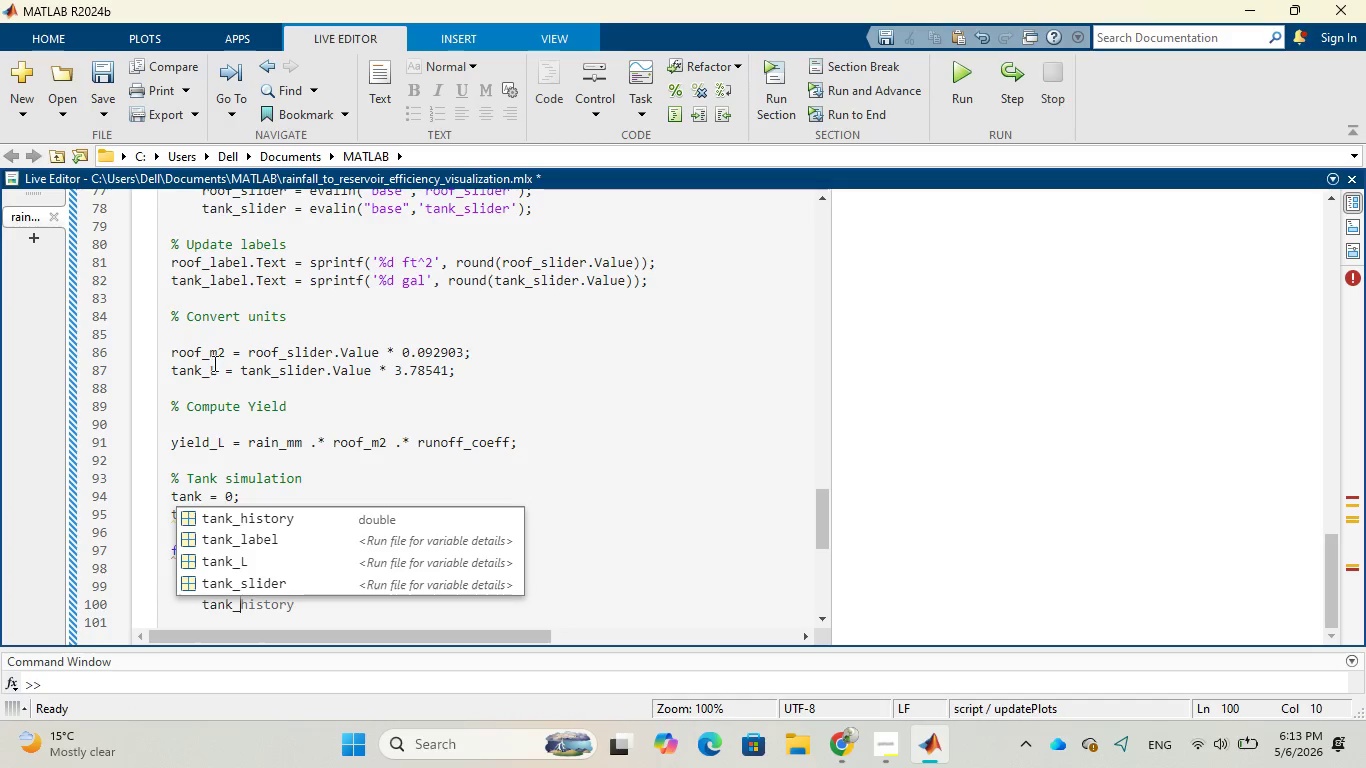 
left_click([253, 516])
 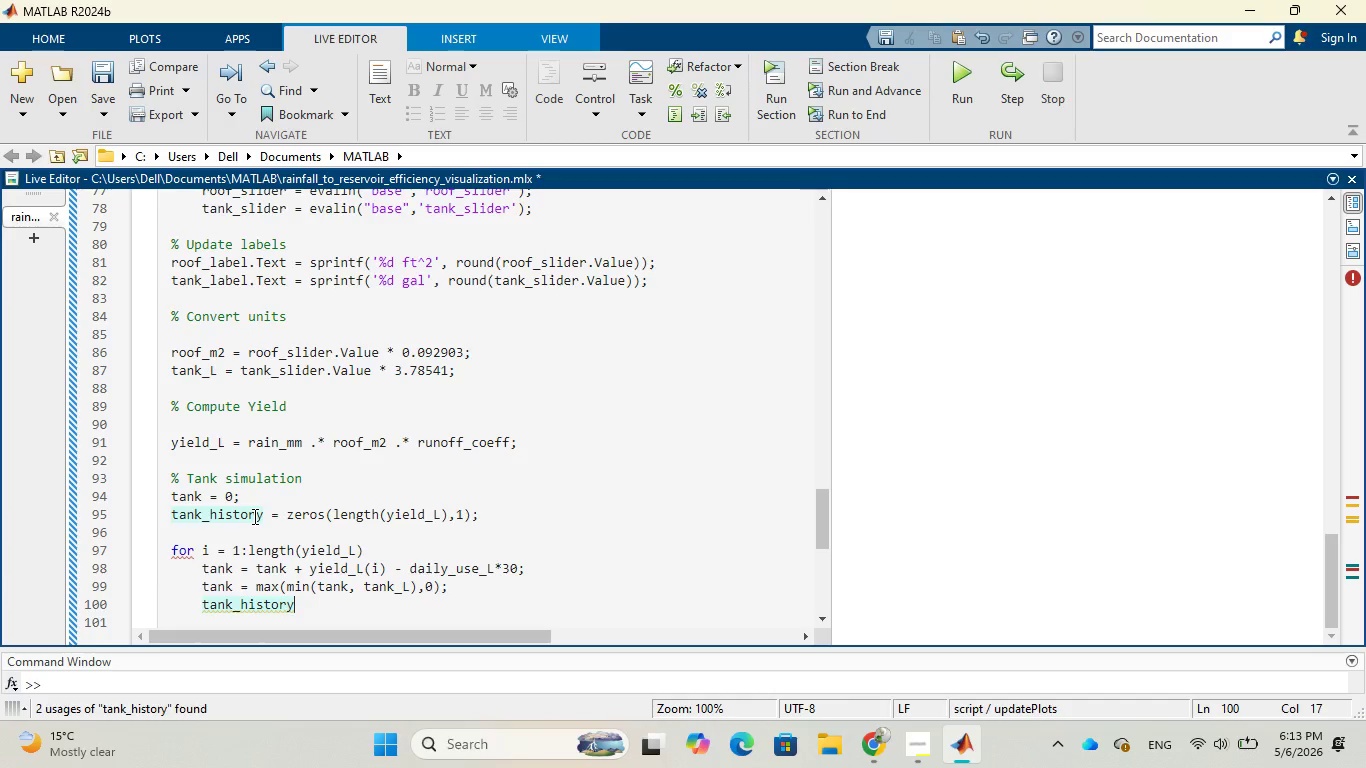 
wait(54.48)
 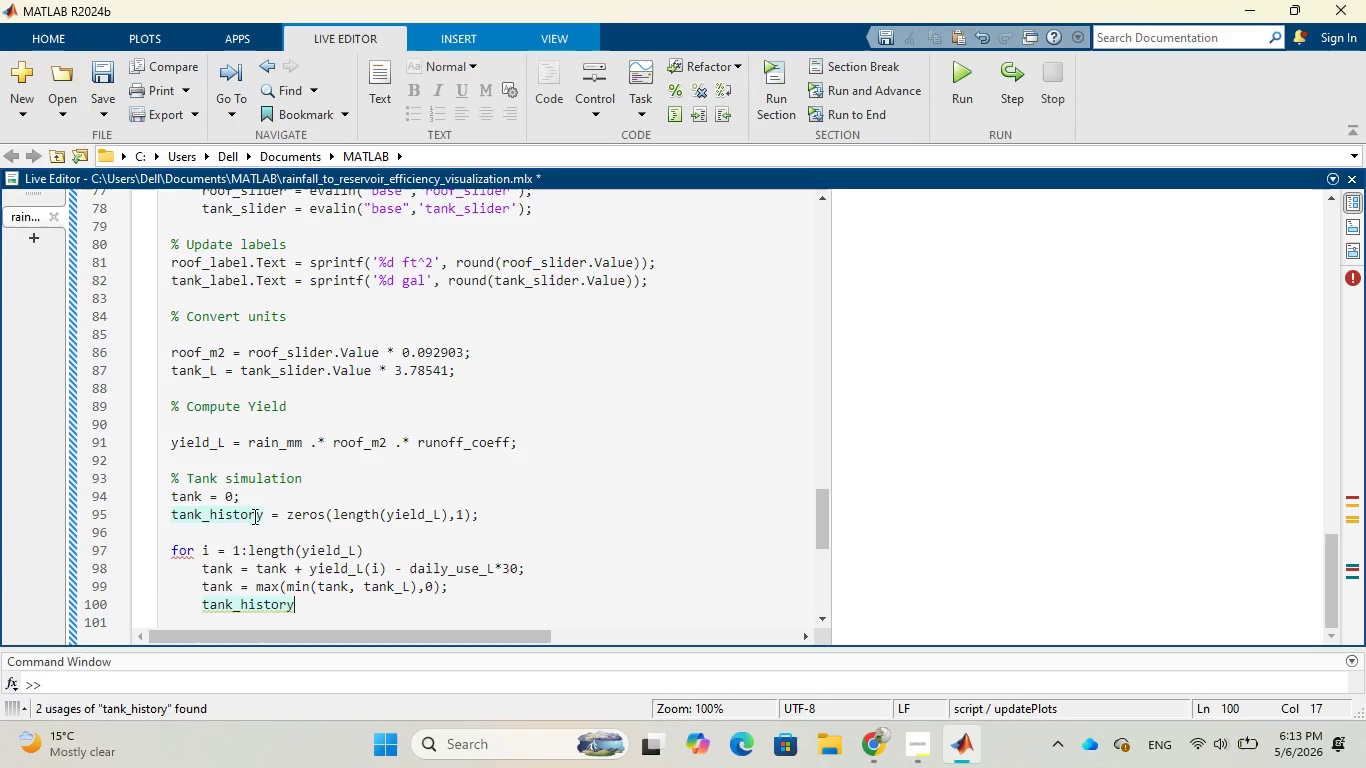 
type((i)
 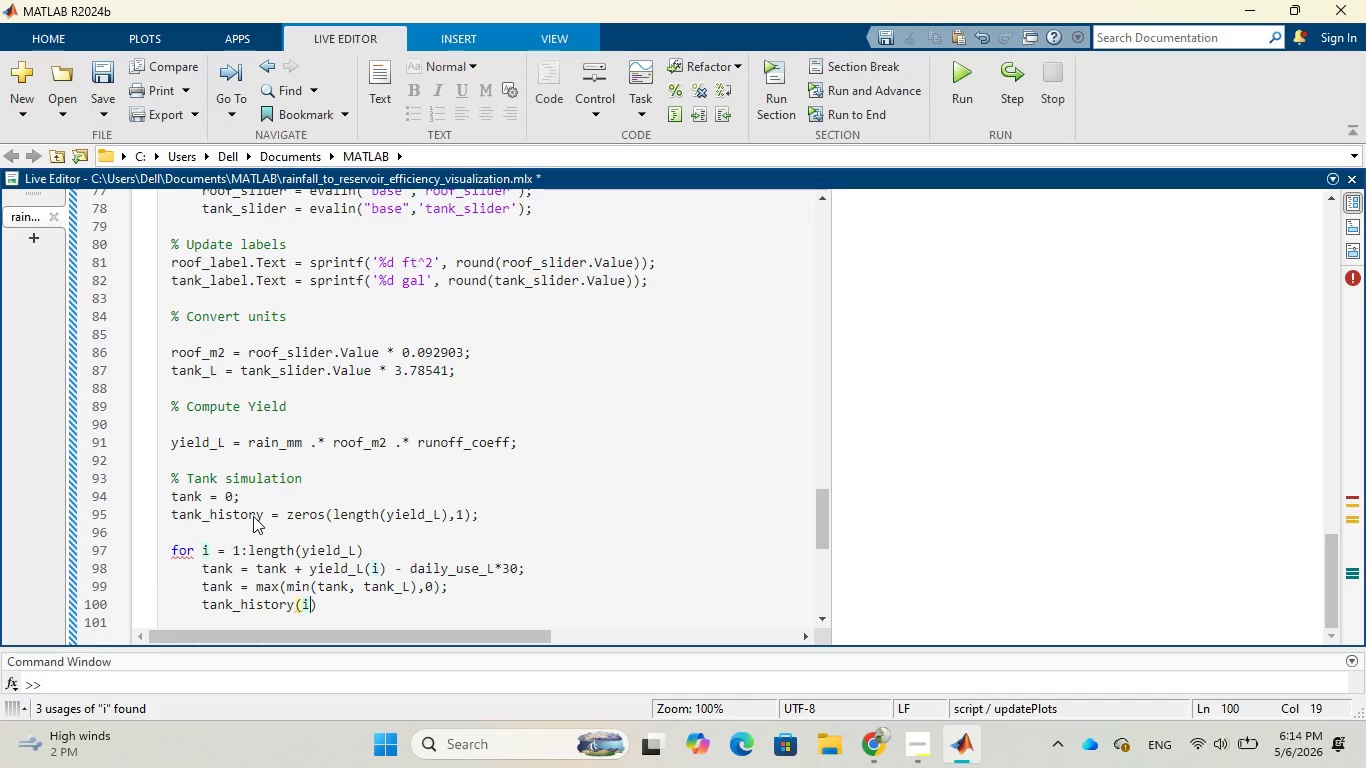 
key(ArrowRight)
 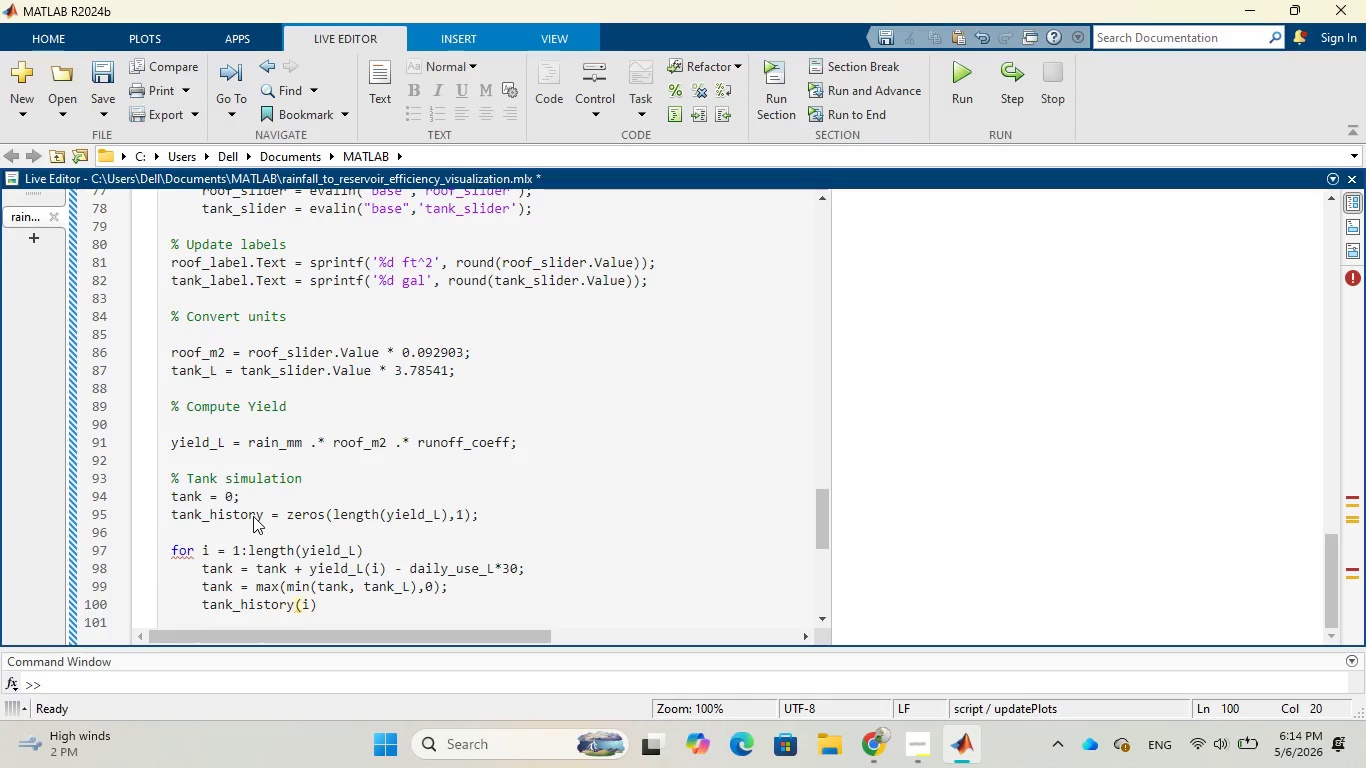 
type( = tank;)
 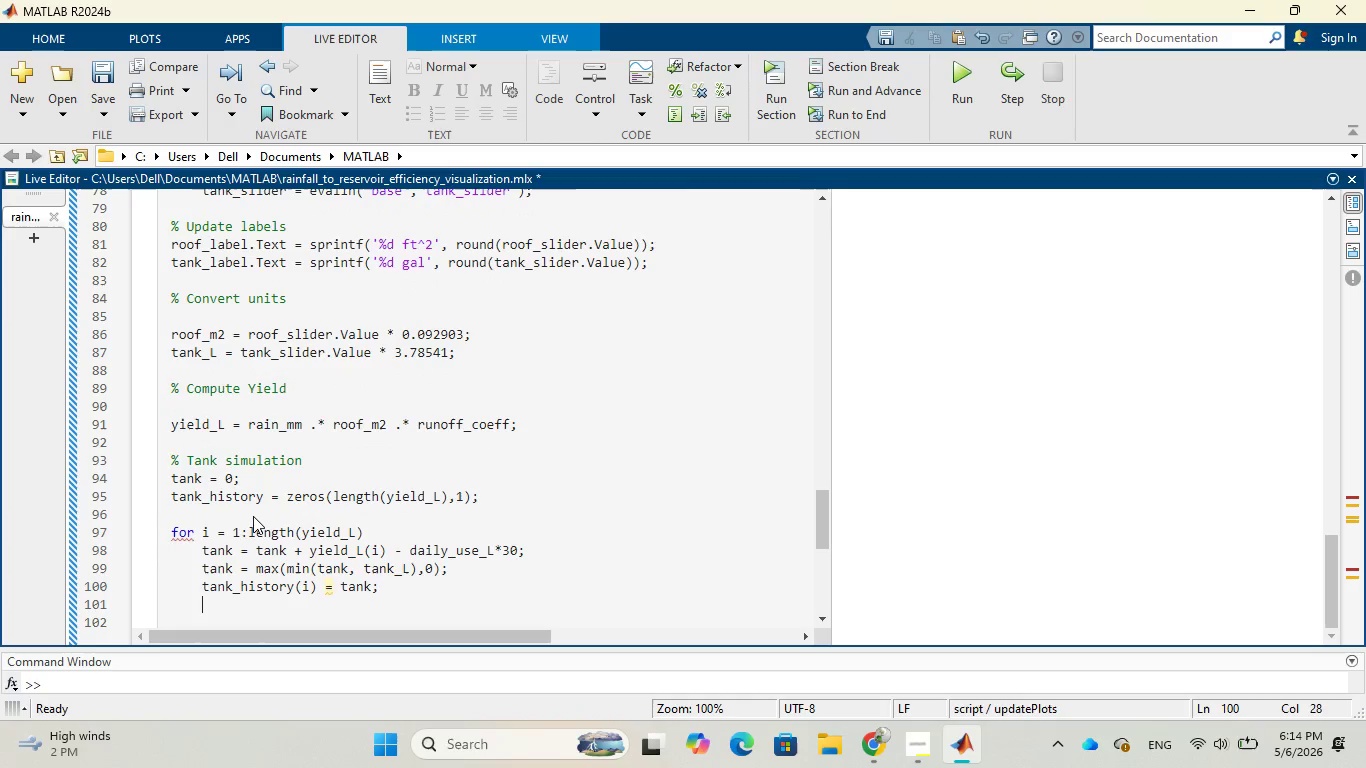 
key(Enter)
 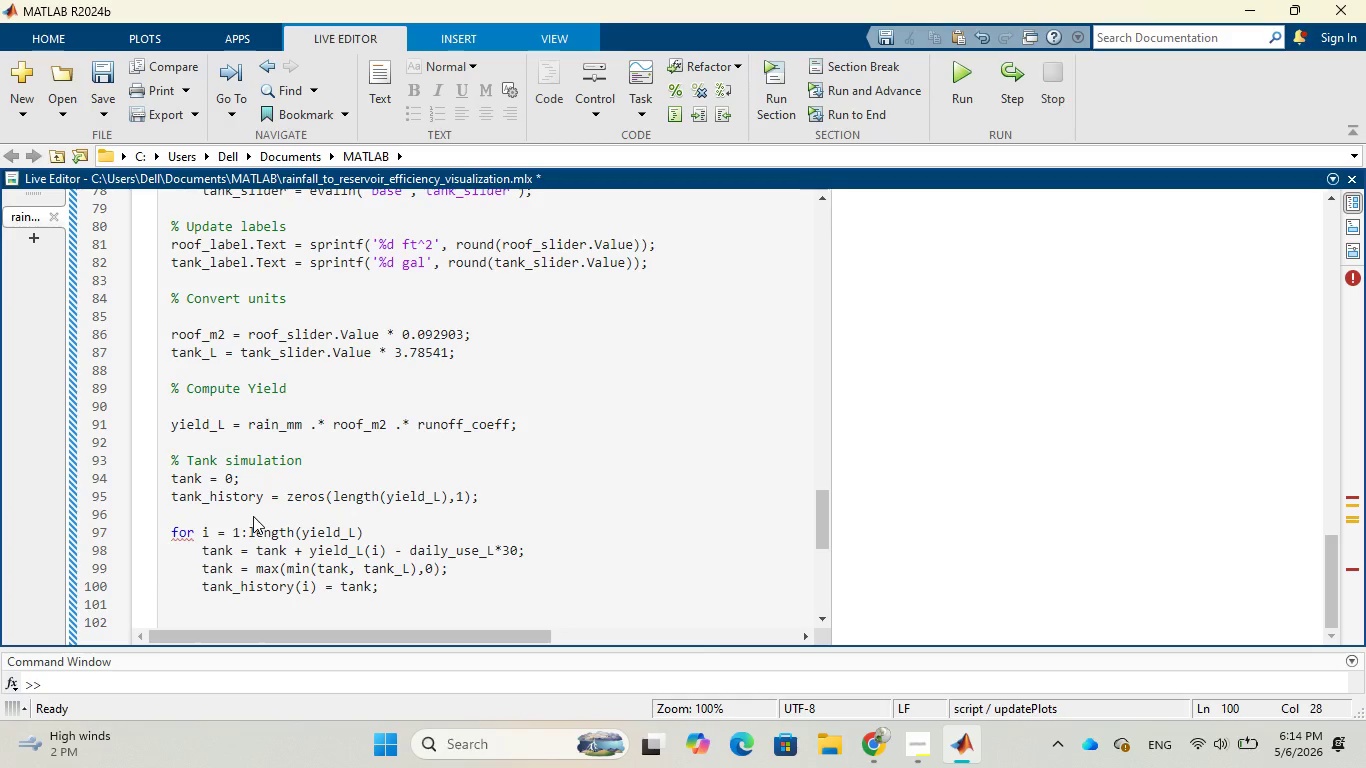 
wait(6.09)
 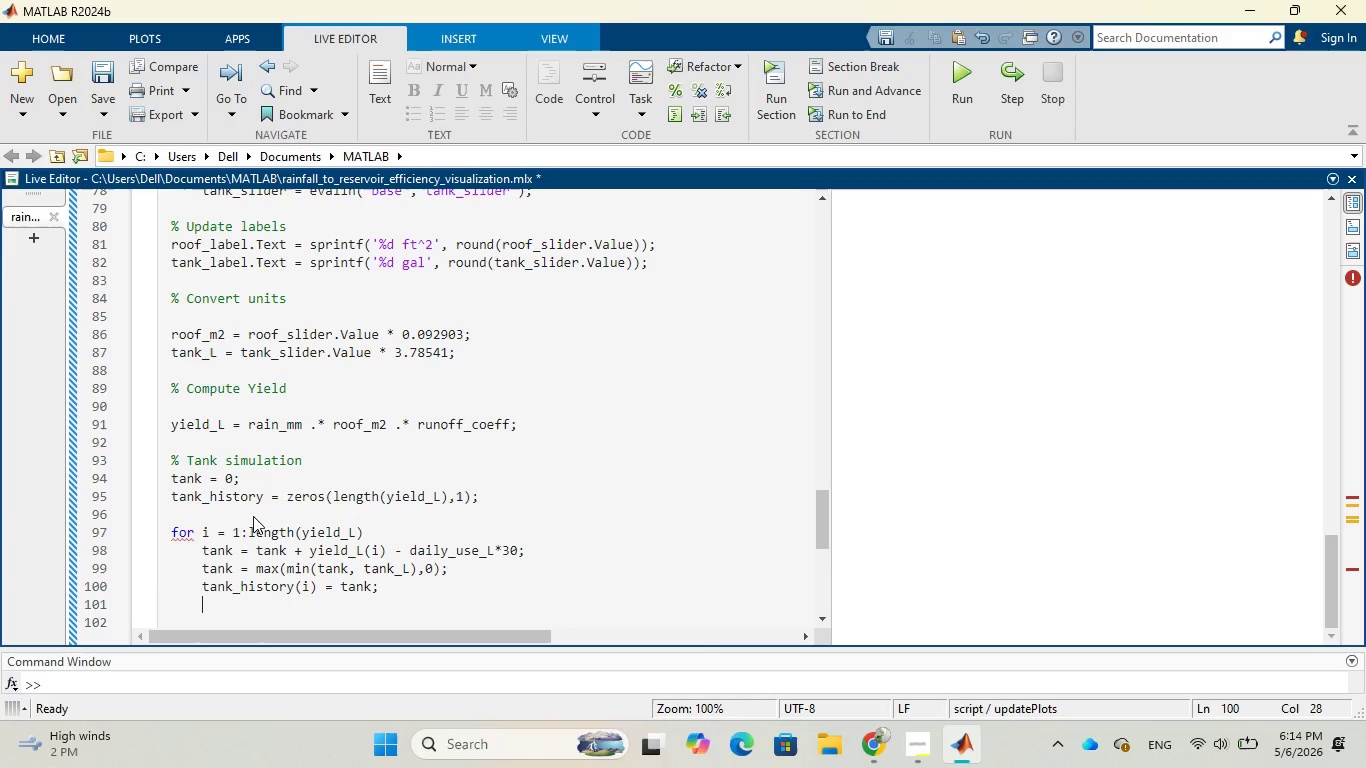 
key(Enter)
 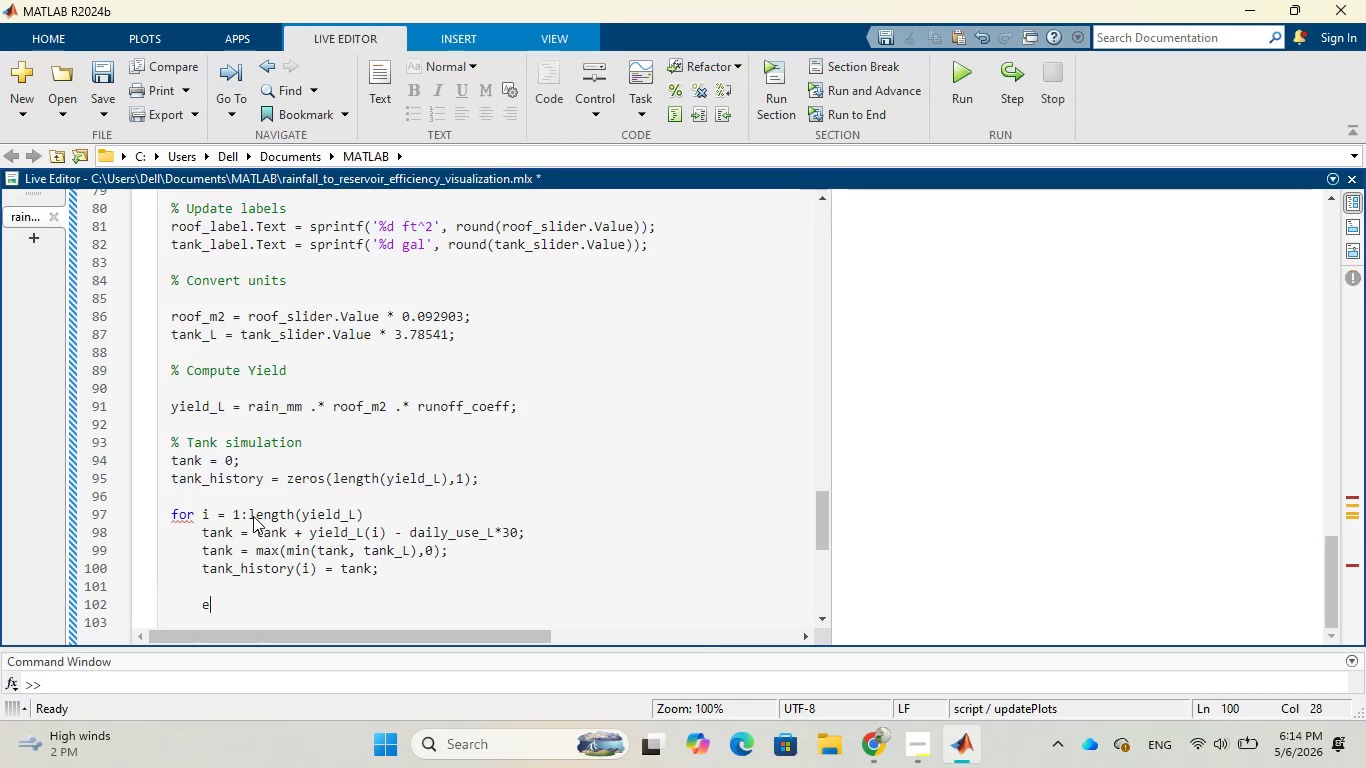 
type(end)
 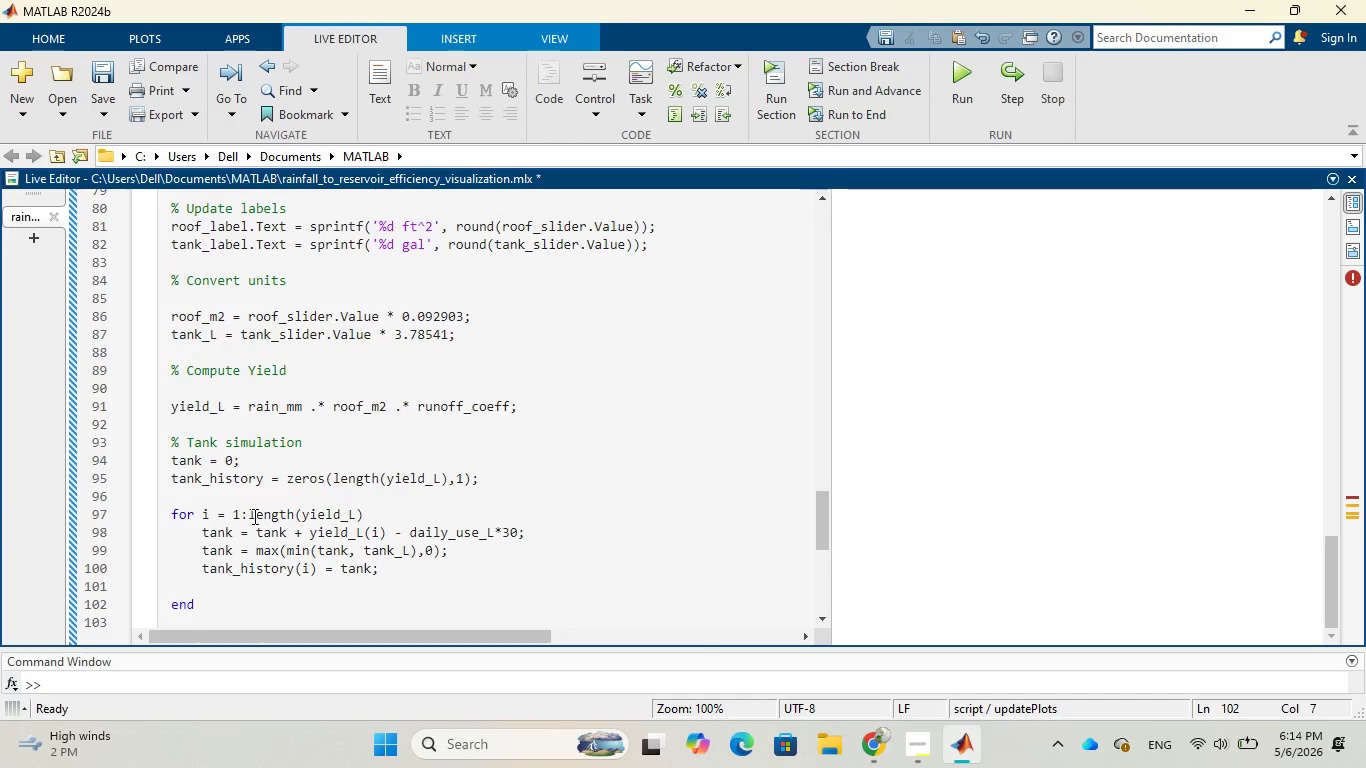 
key(Enter)
 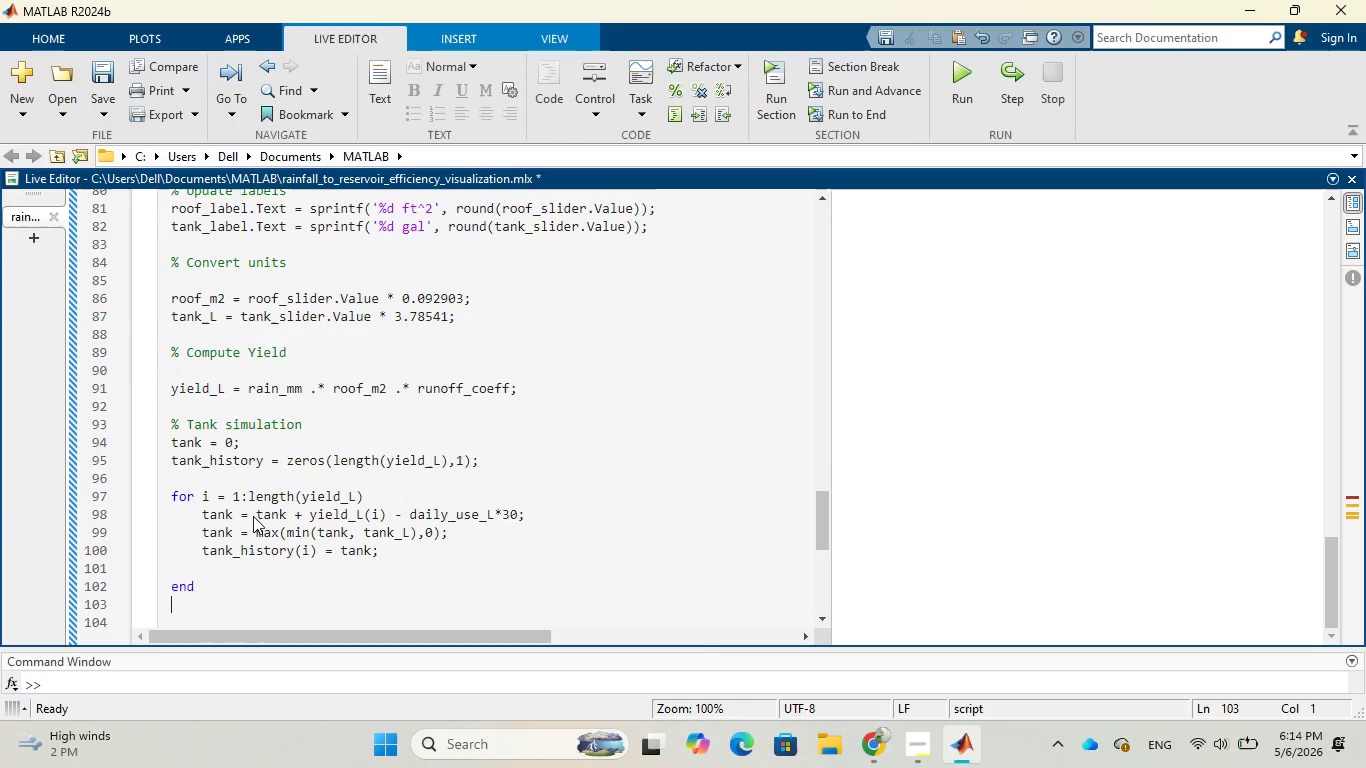 
key(Enter)
 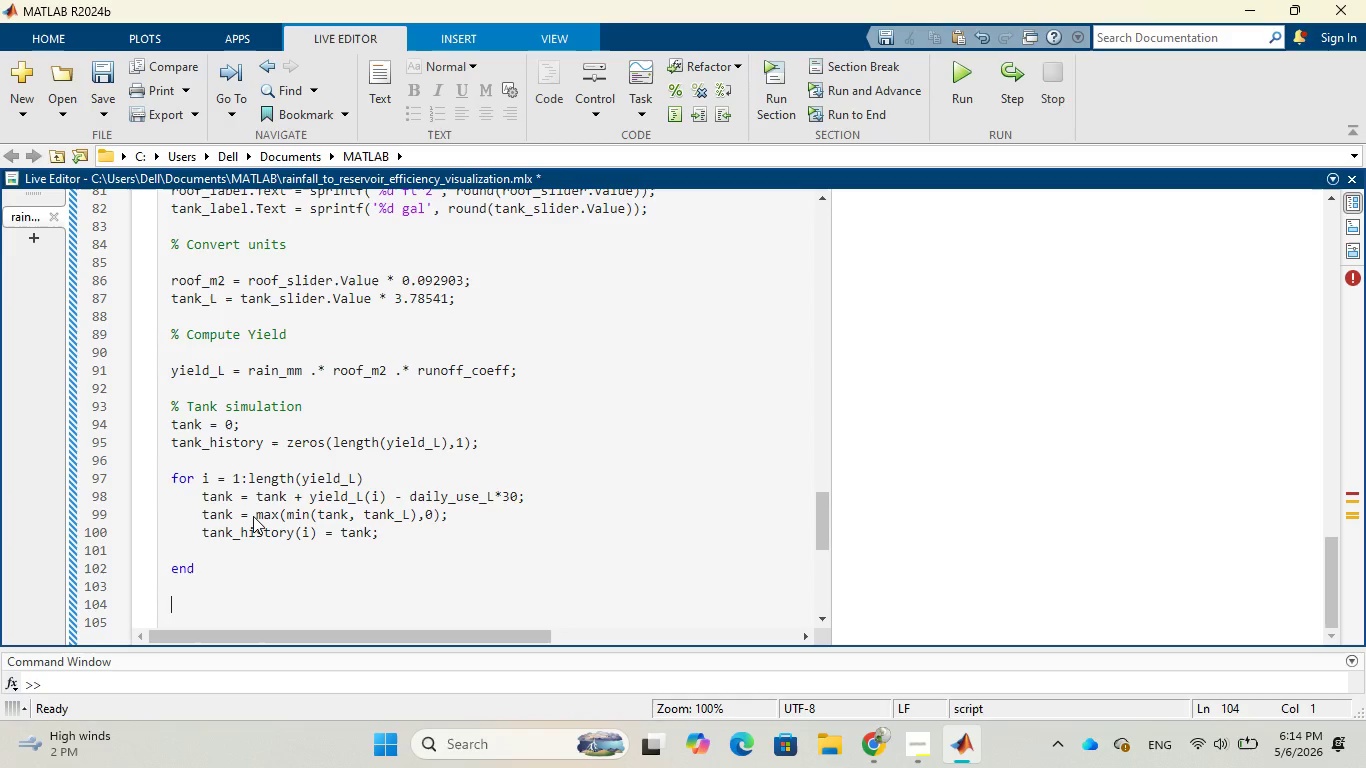 
wait(12.0)
 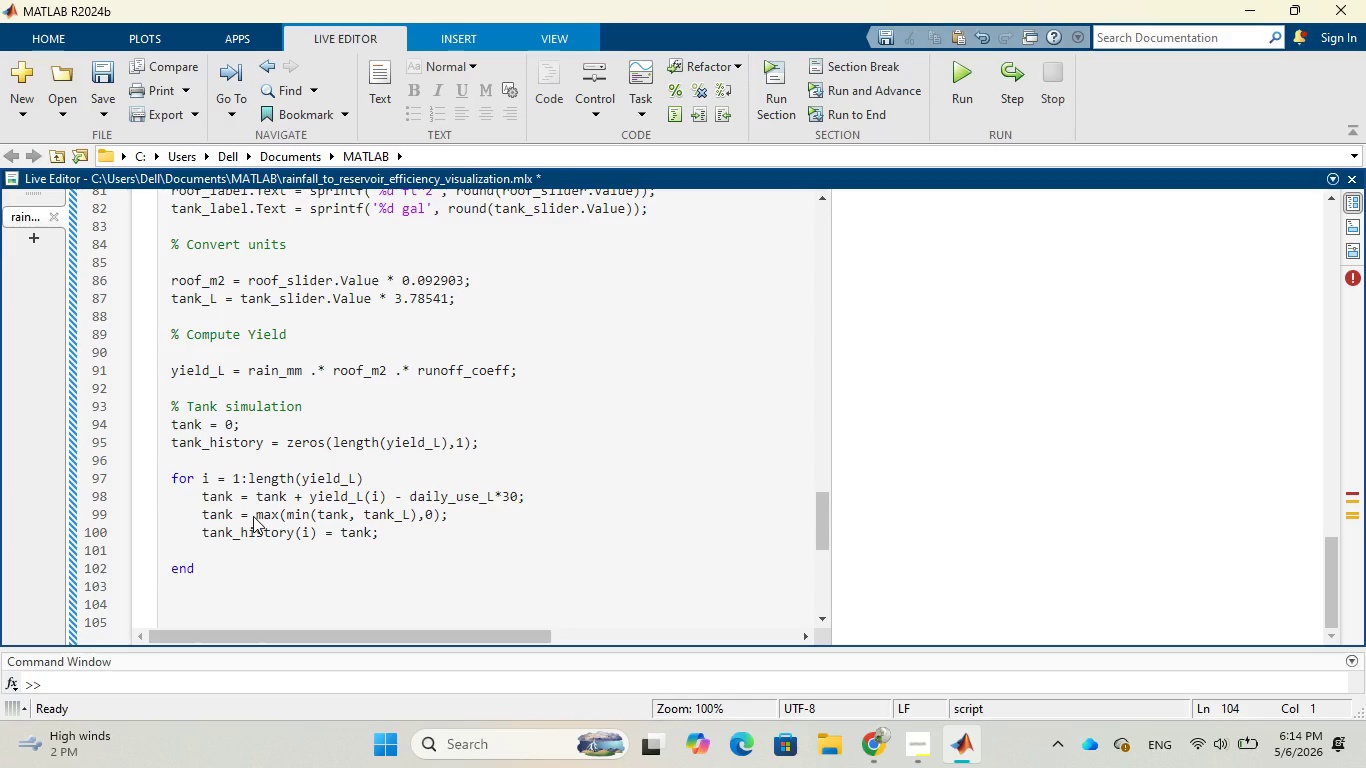 
key(Shift+5)
 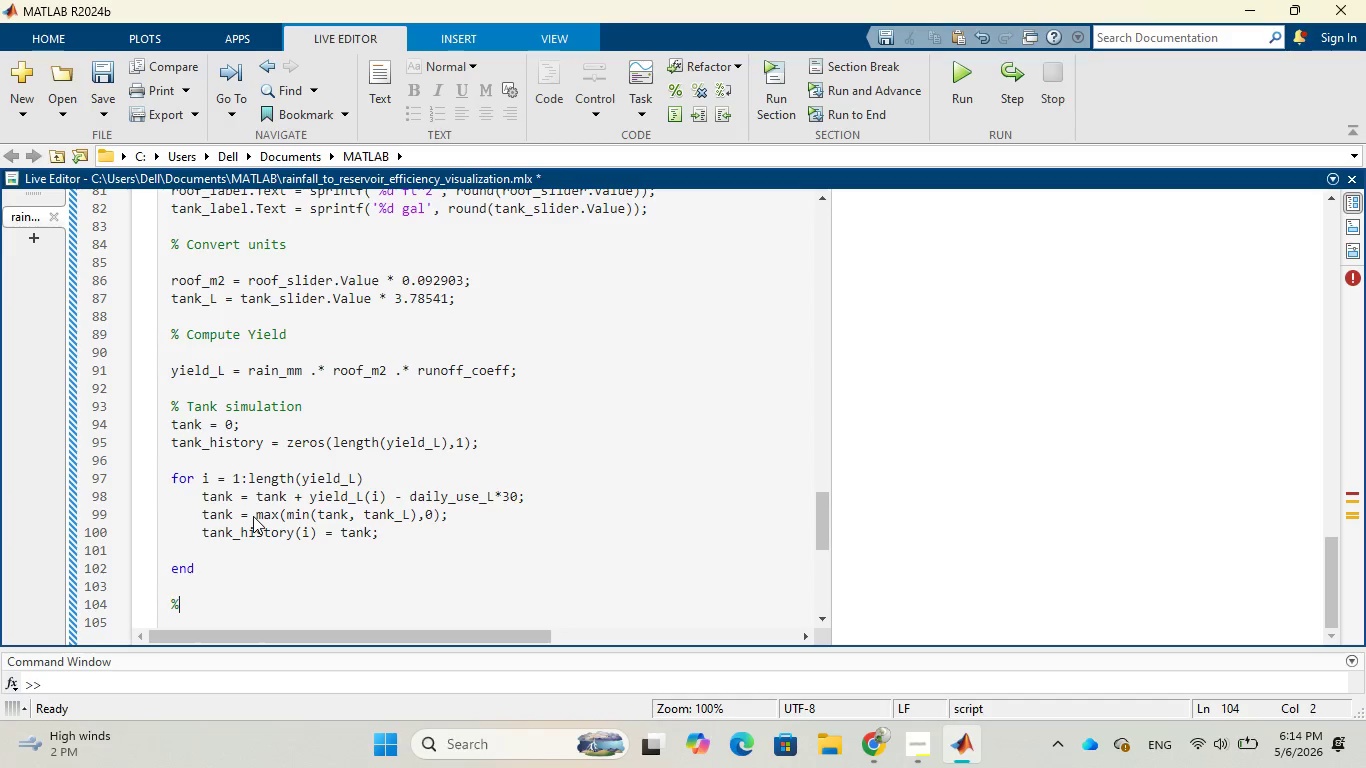 
wait(5.08)
 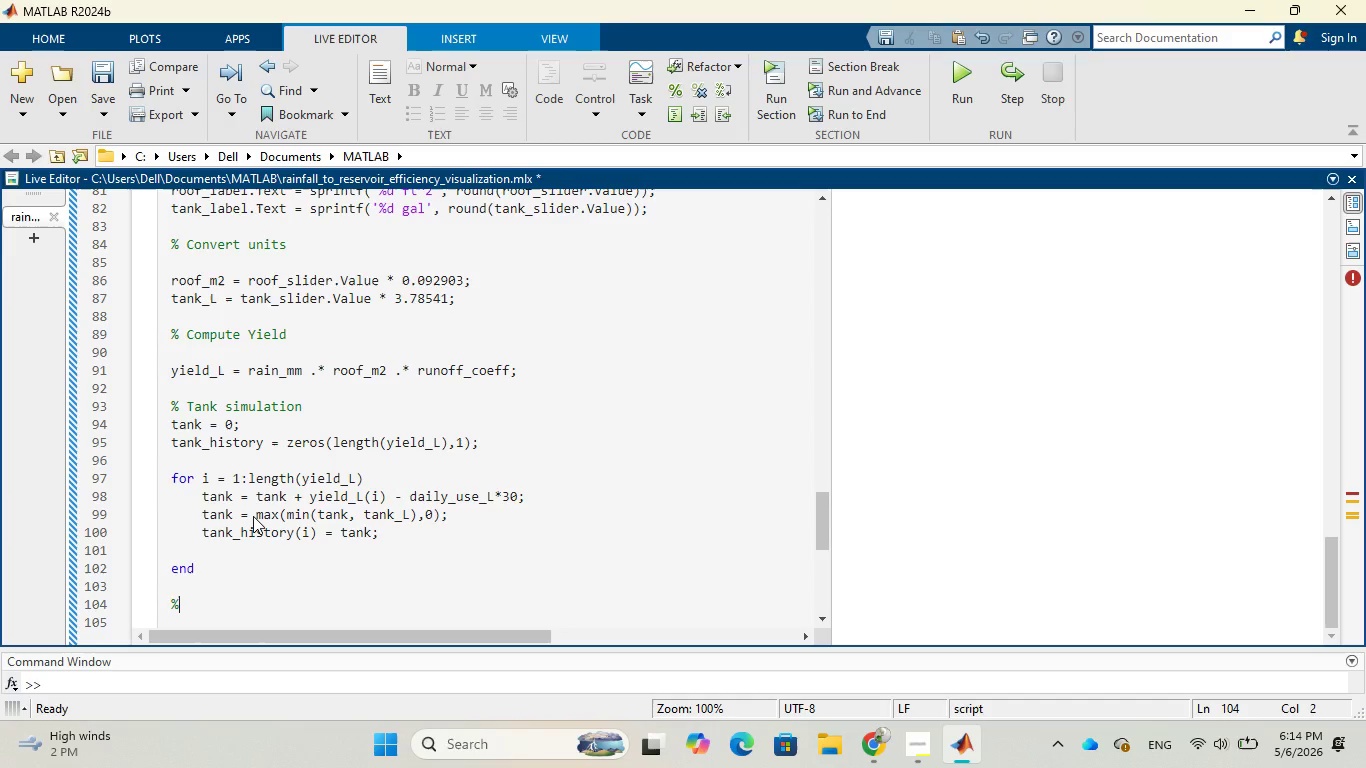 
type( Heatmap )
 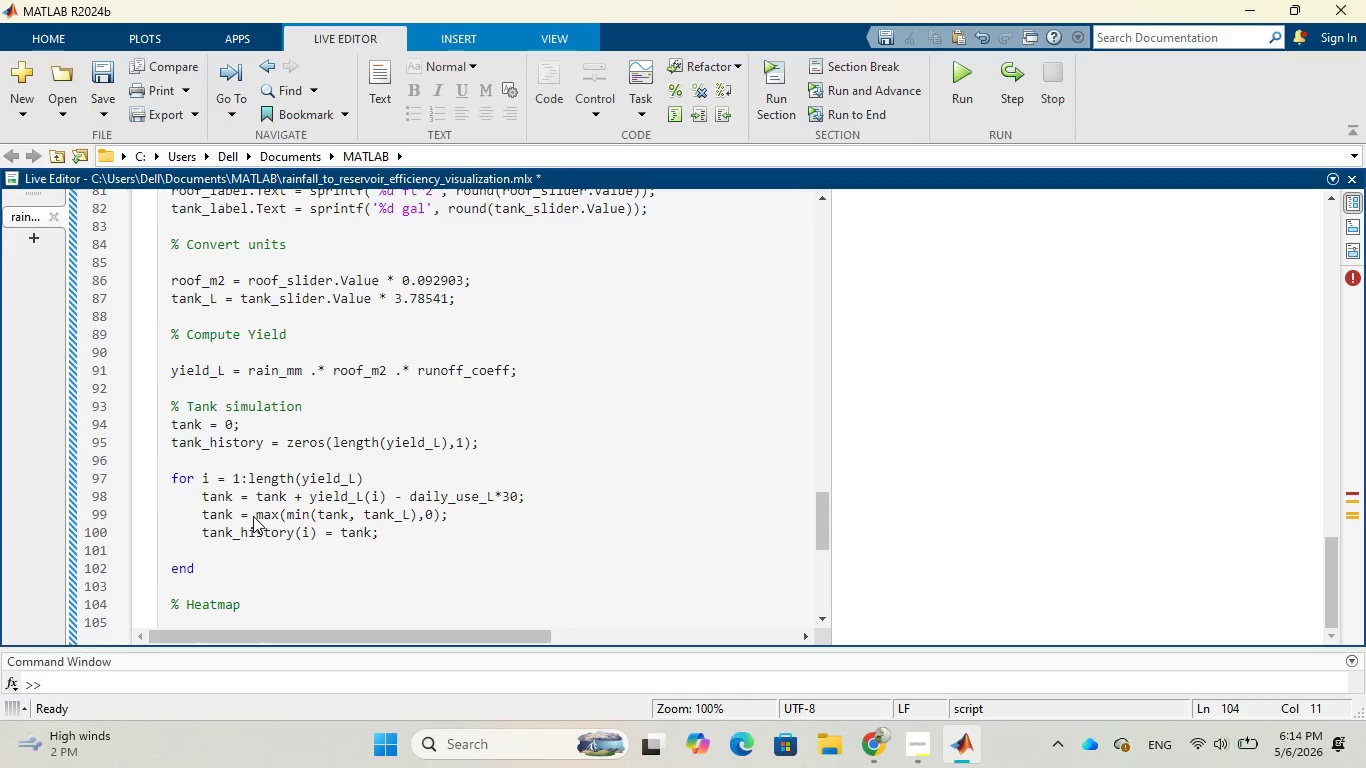 
type(())
 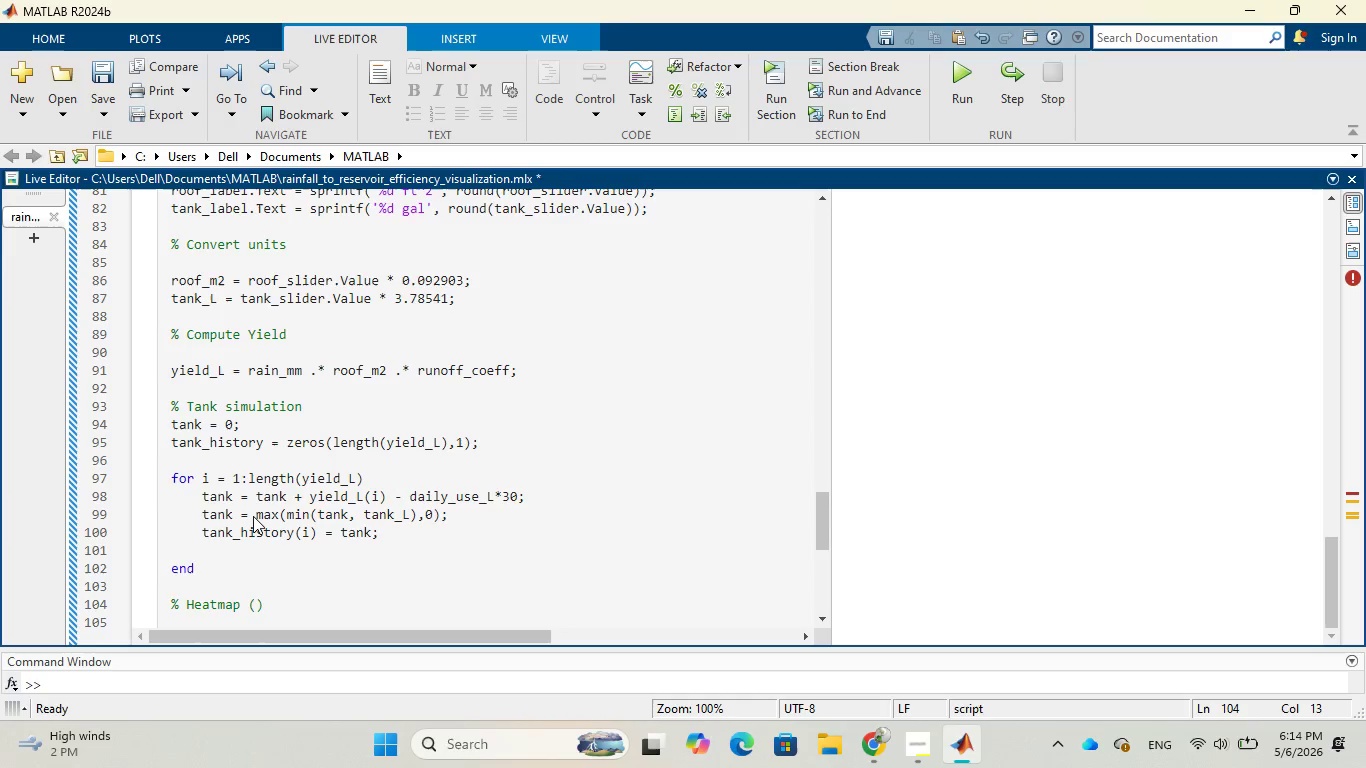 
key(ArrowLeft)
 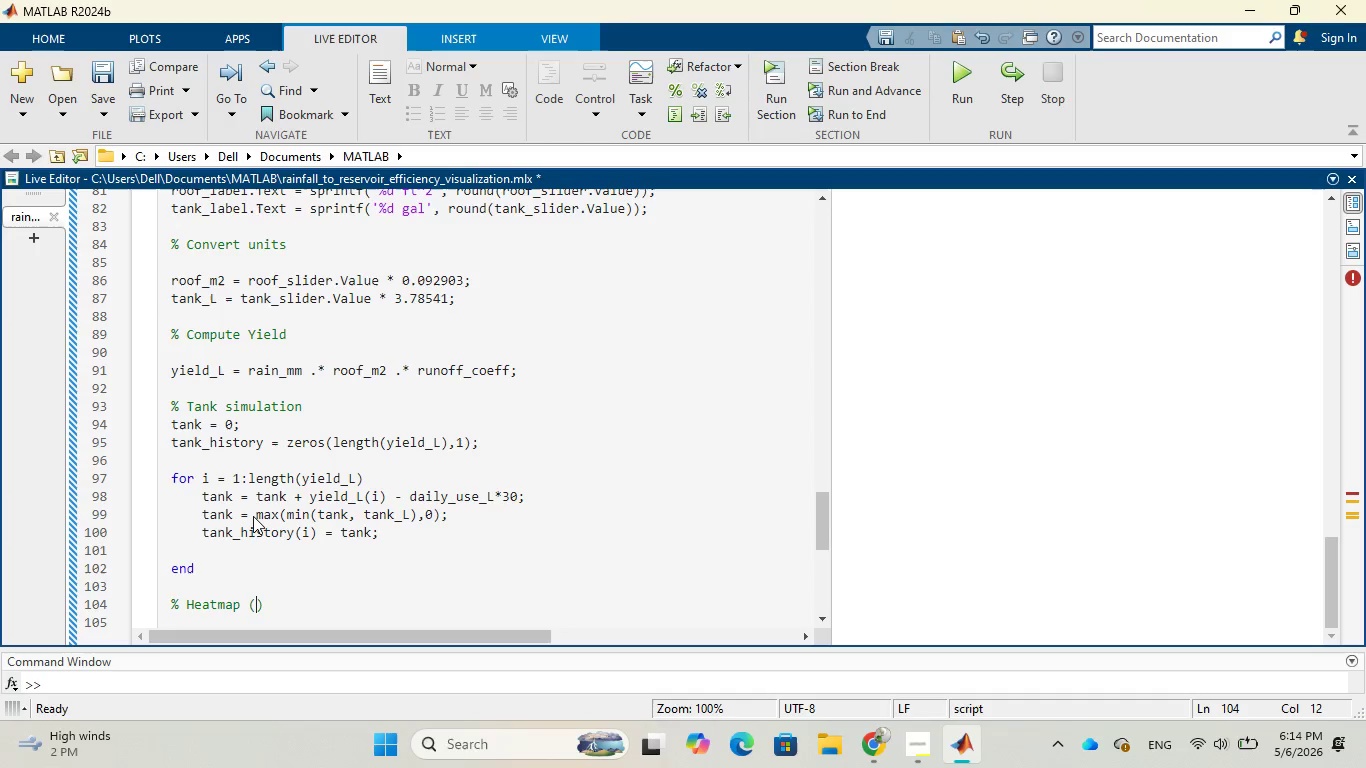 
type(Roof )
 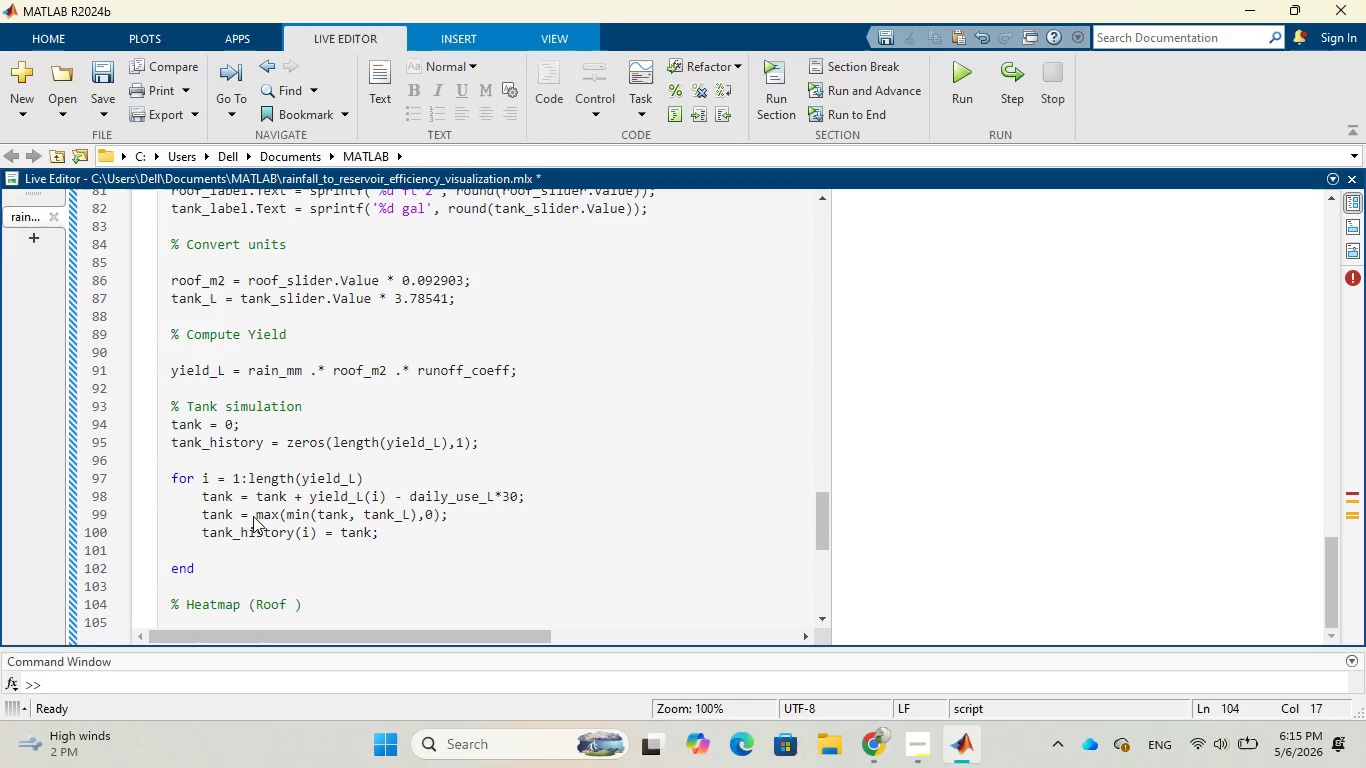 
key(X)
 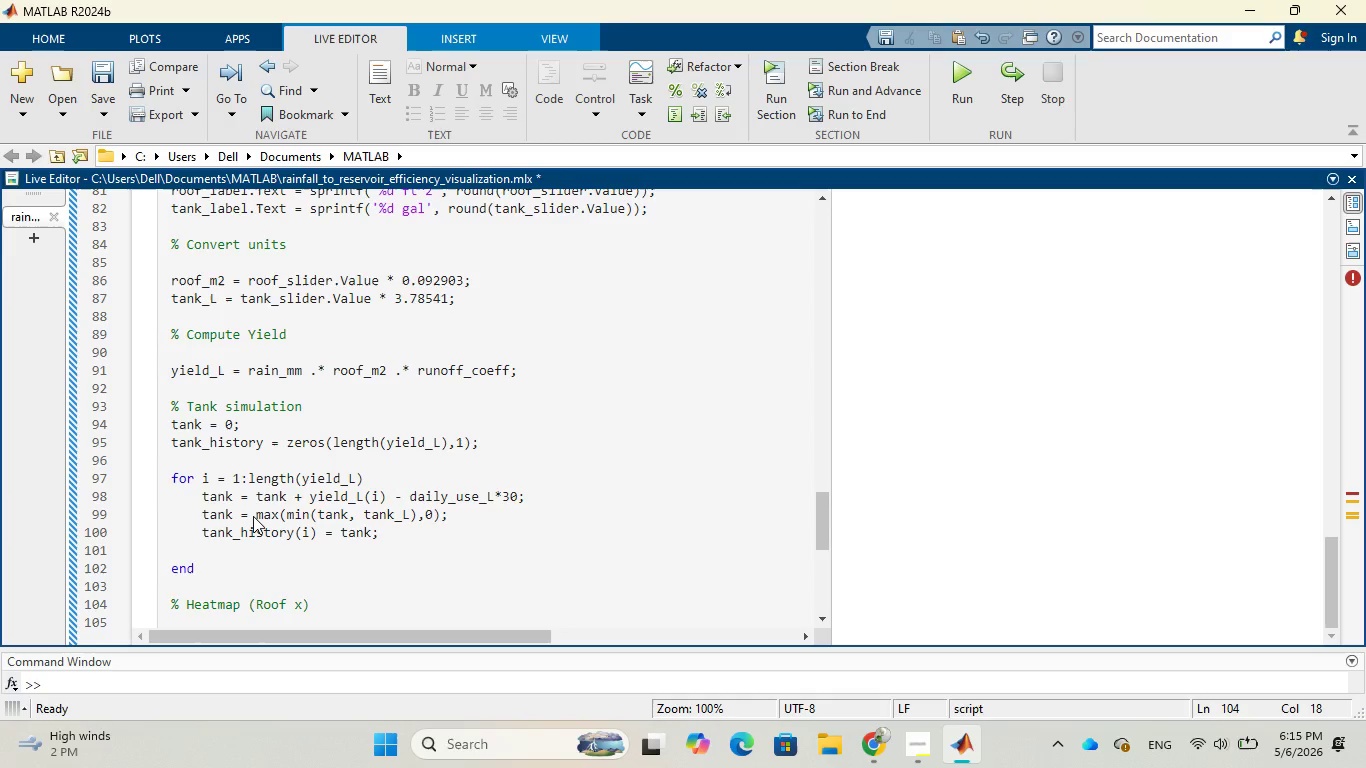 
wait(9.41)
 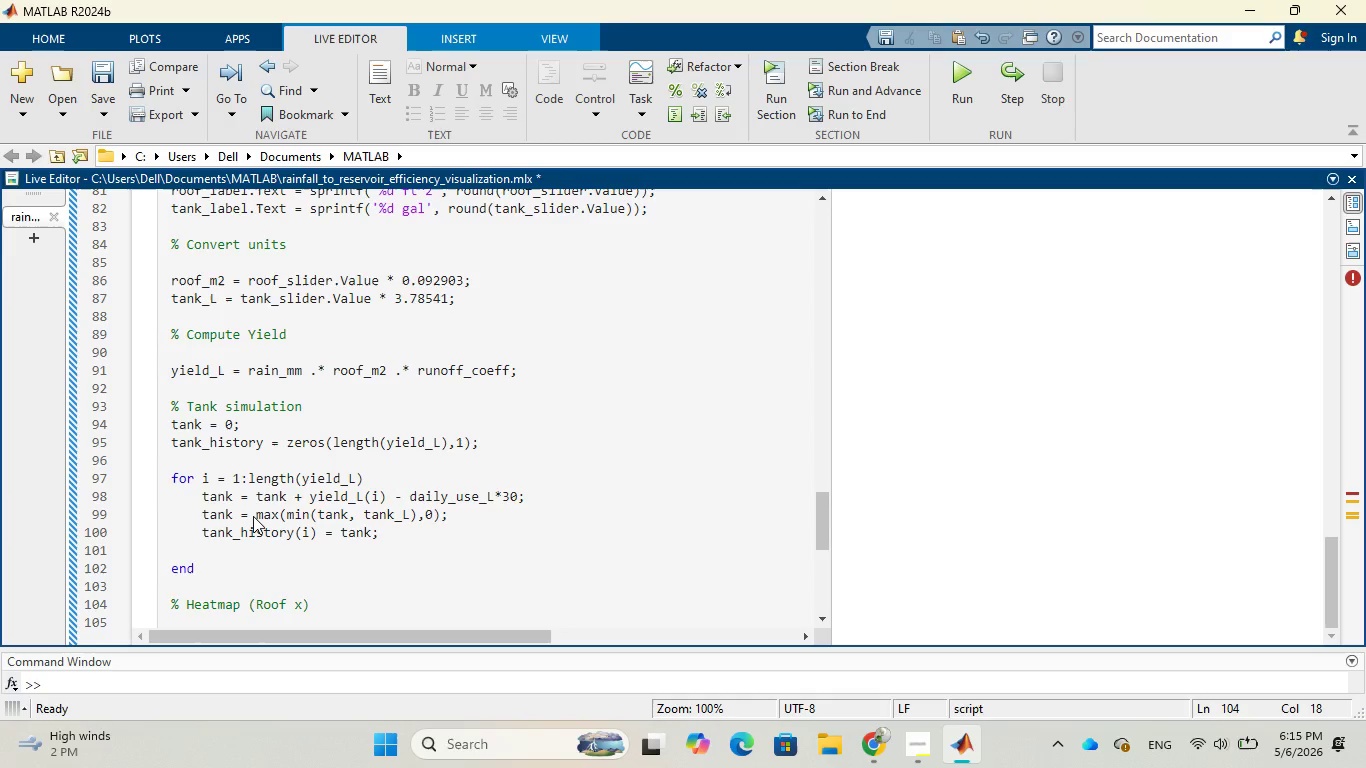 
type( Tank)
 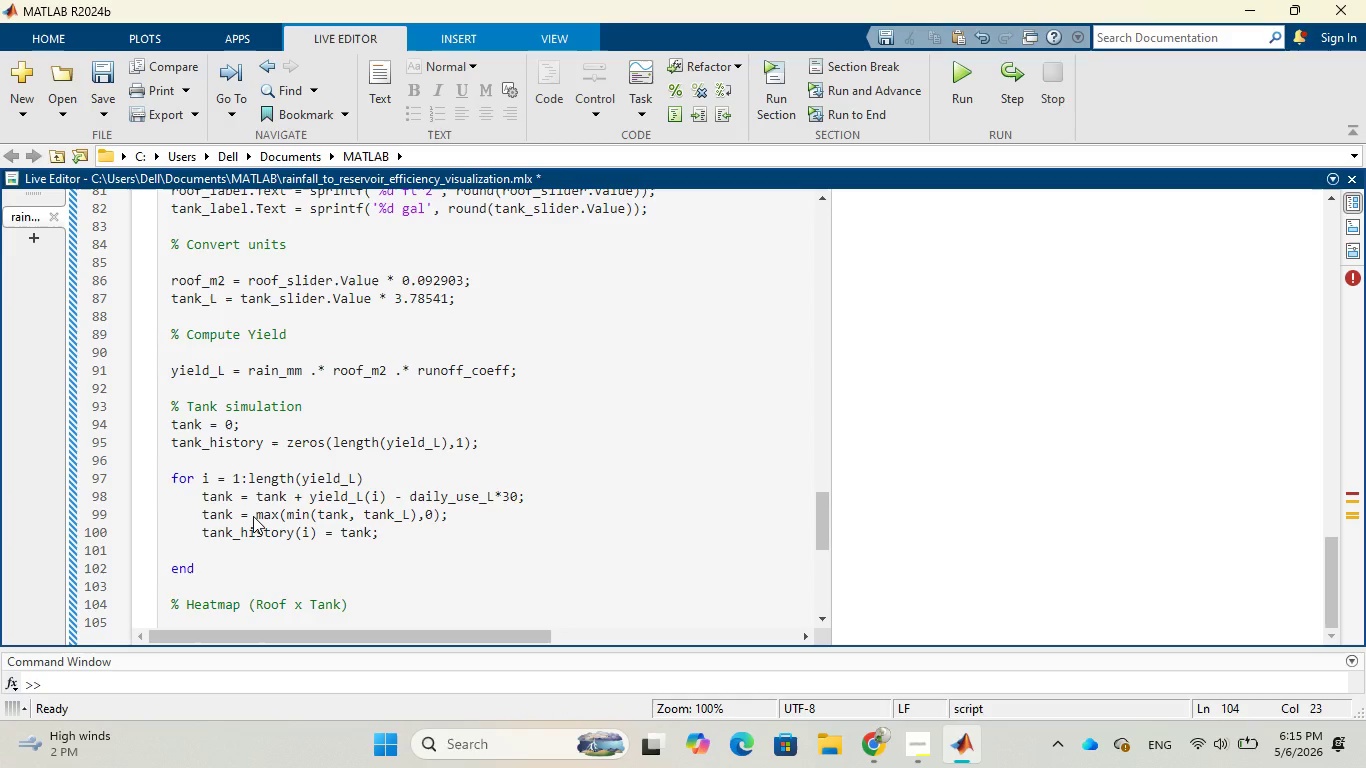 
wait(7.62)
 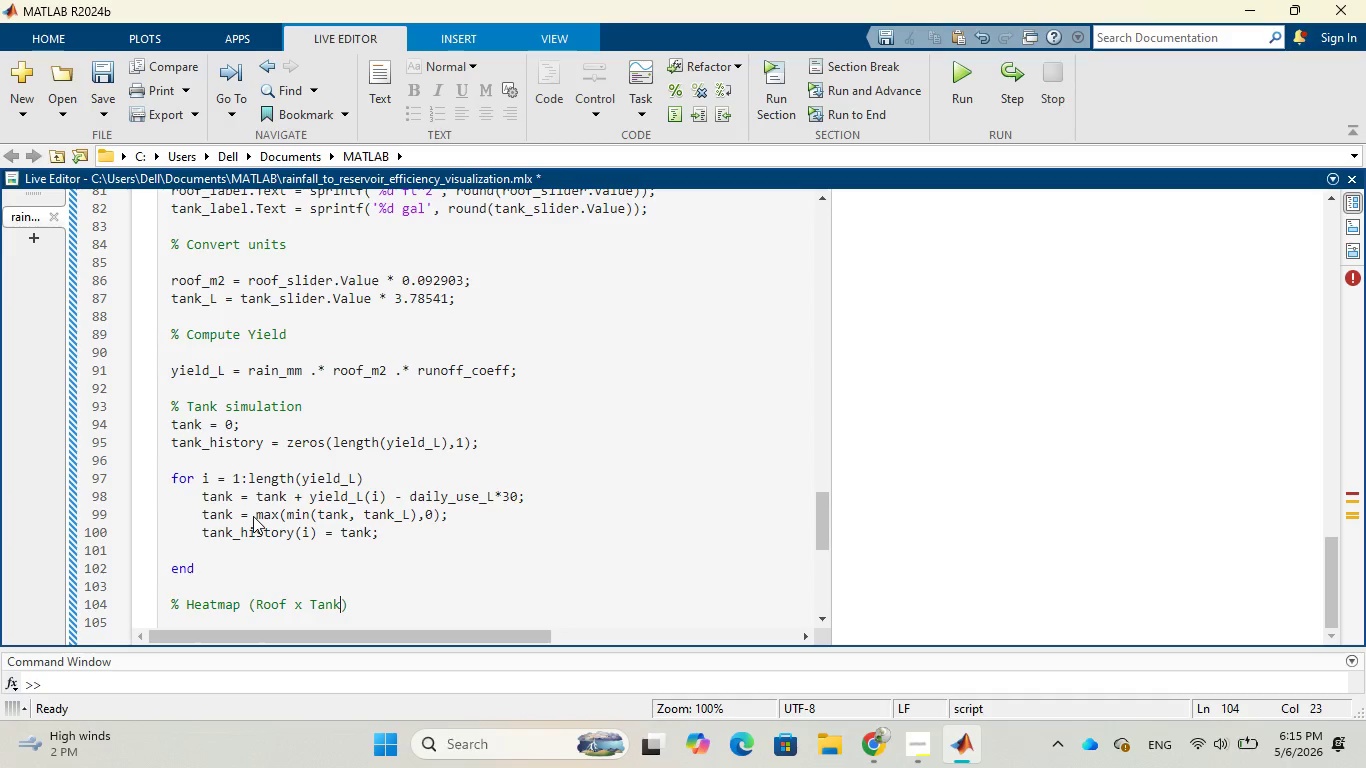 
key(ArrowRight)
 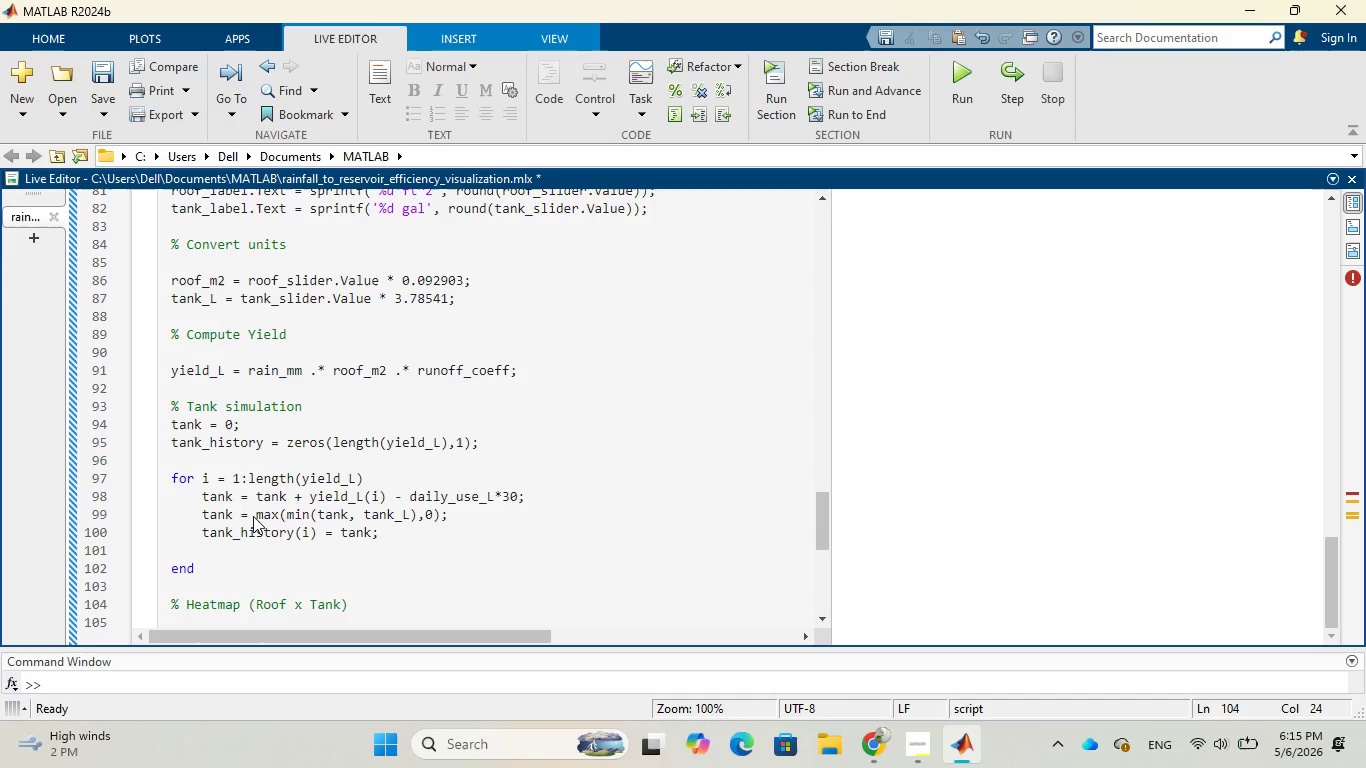 
key(Enter)
 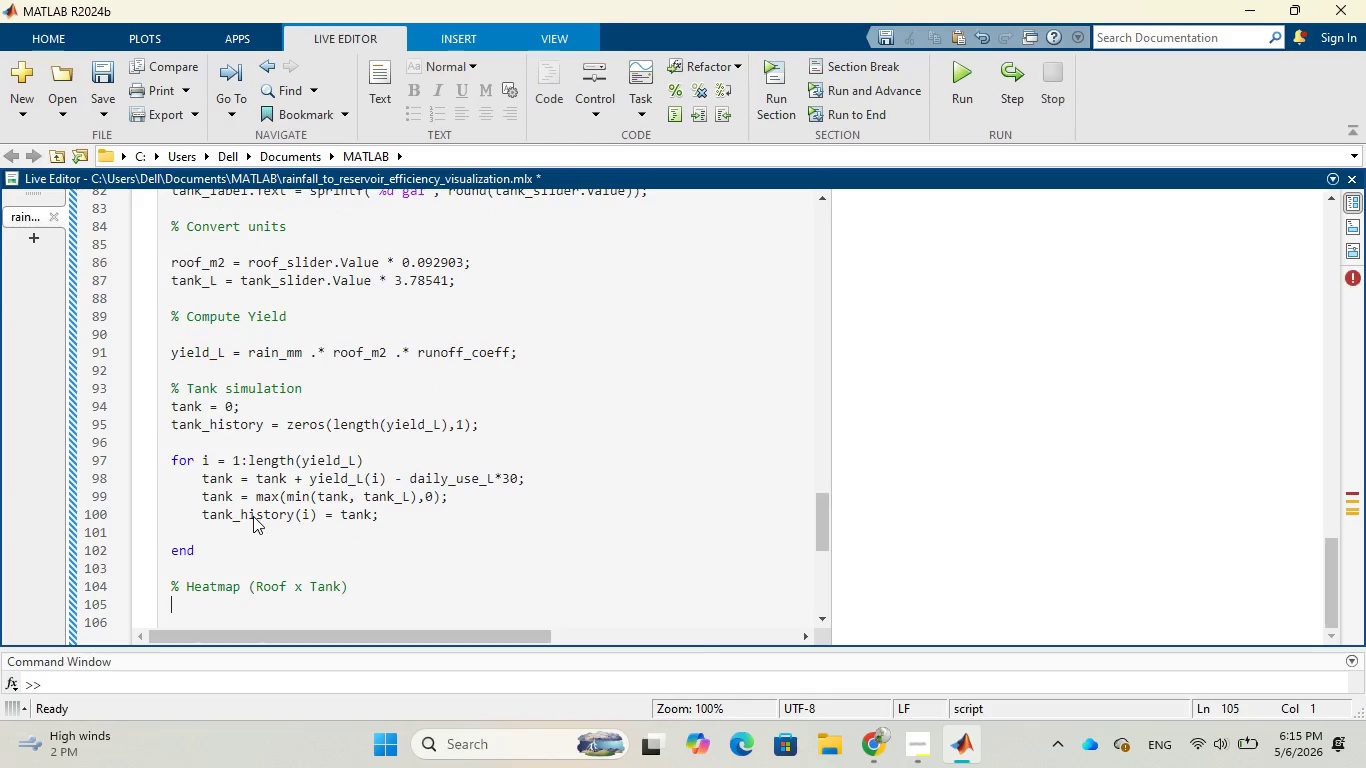 
key(Enter)
 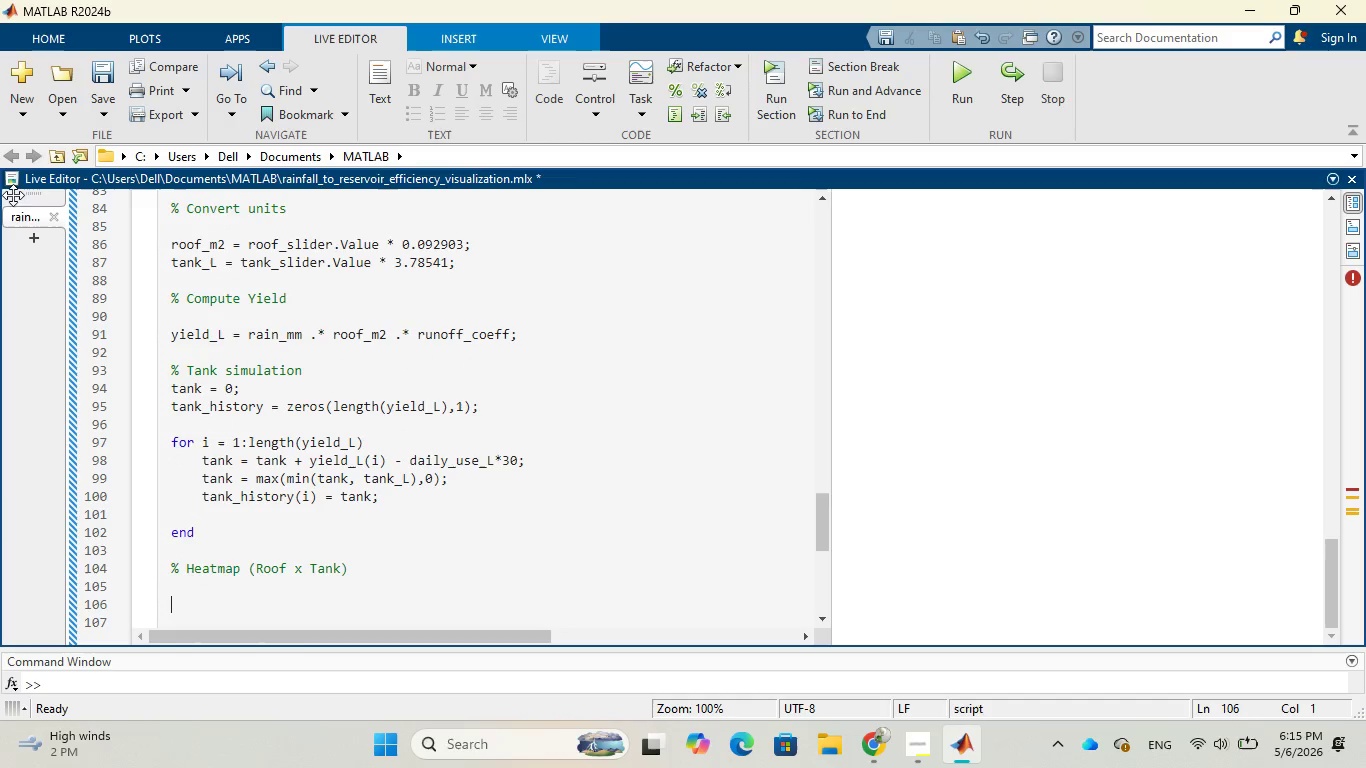 
left_click([107, 114])
 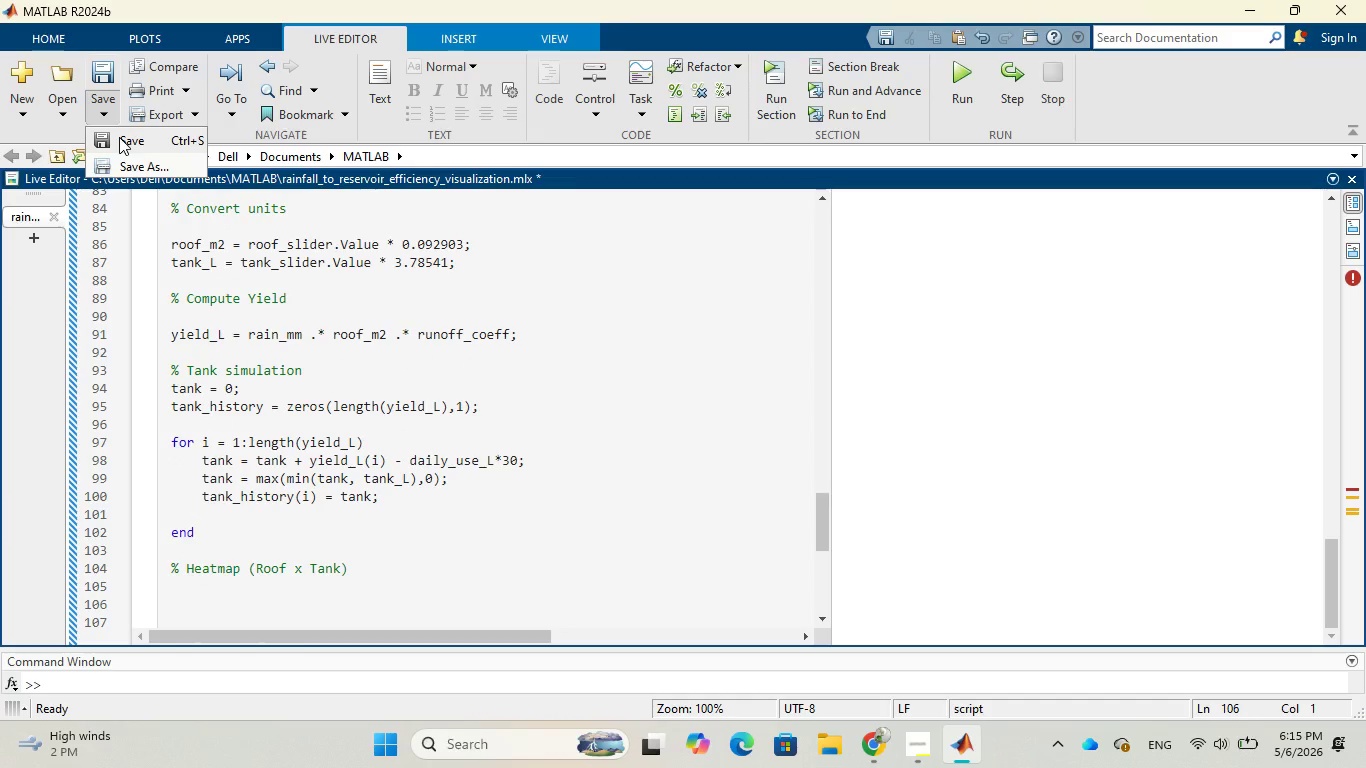 
left_click([119, 137])
 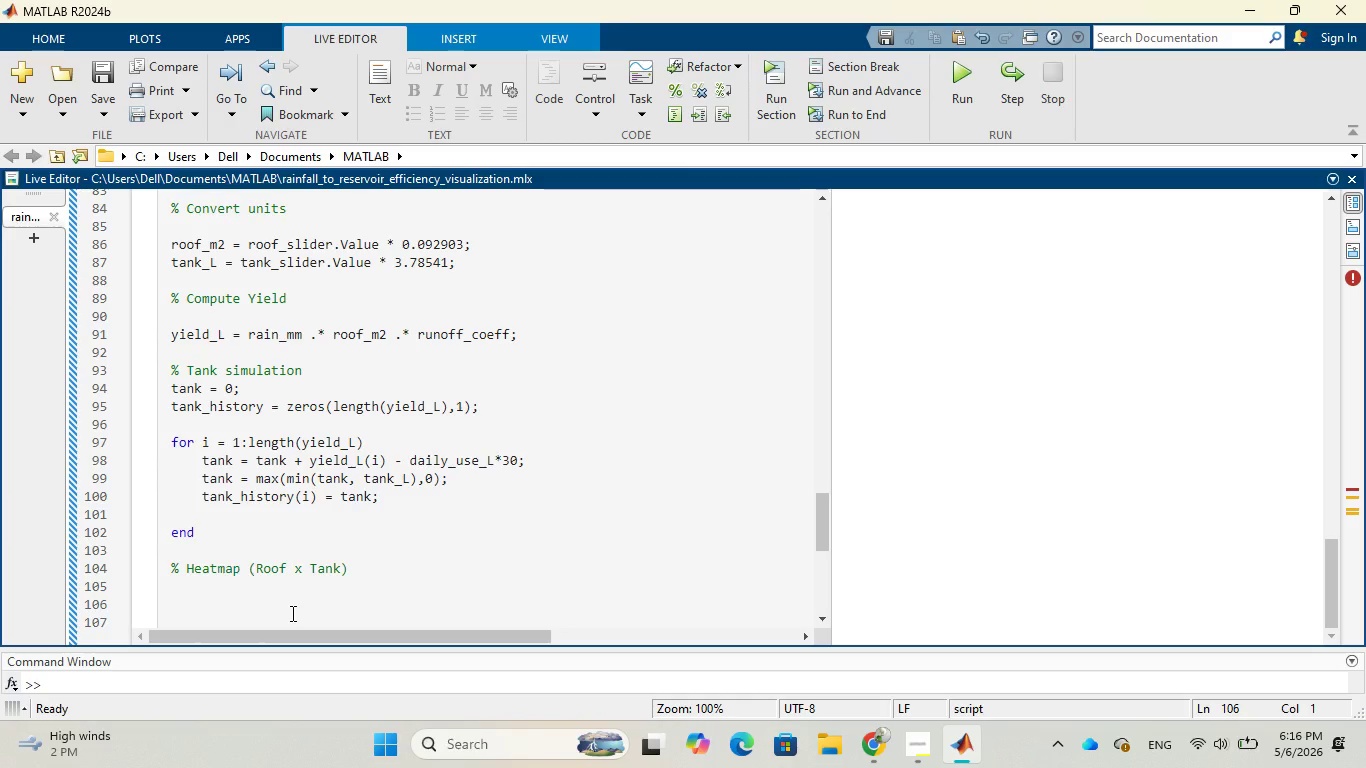 
wait(32.97)
 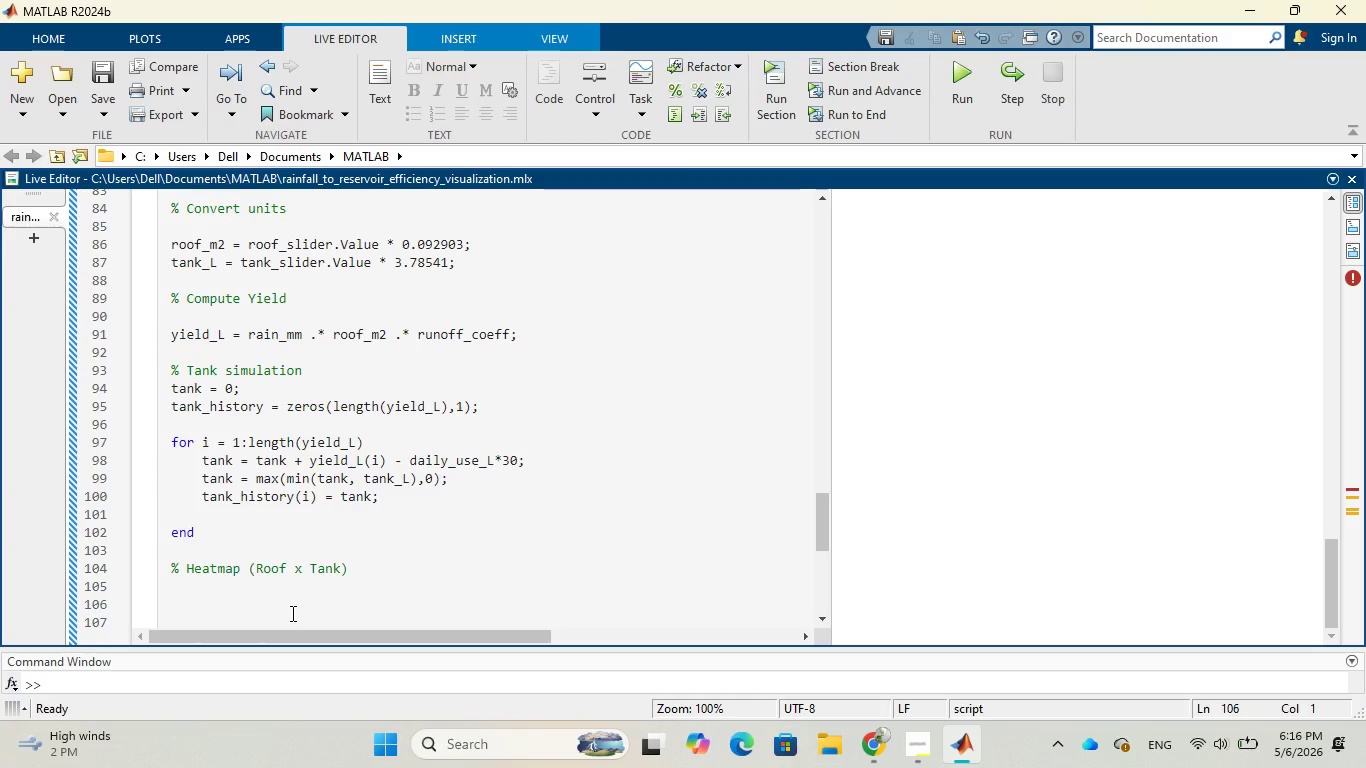 
type(roof)
 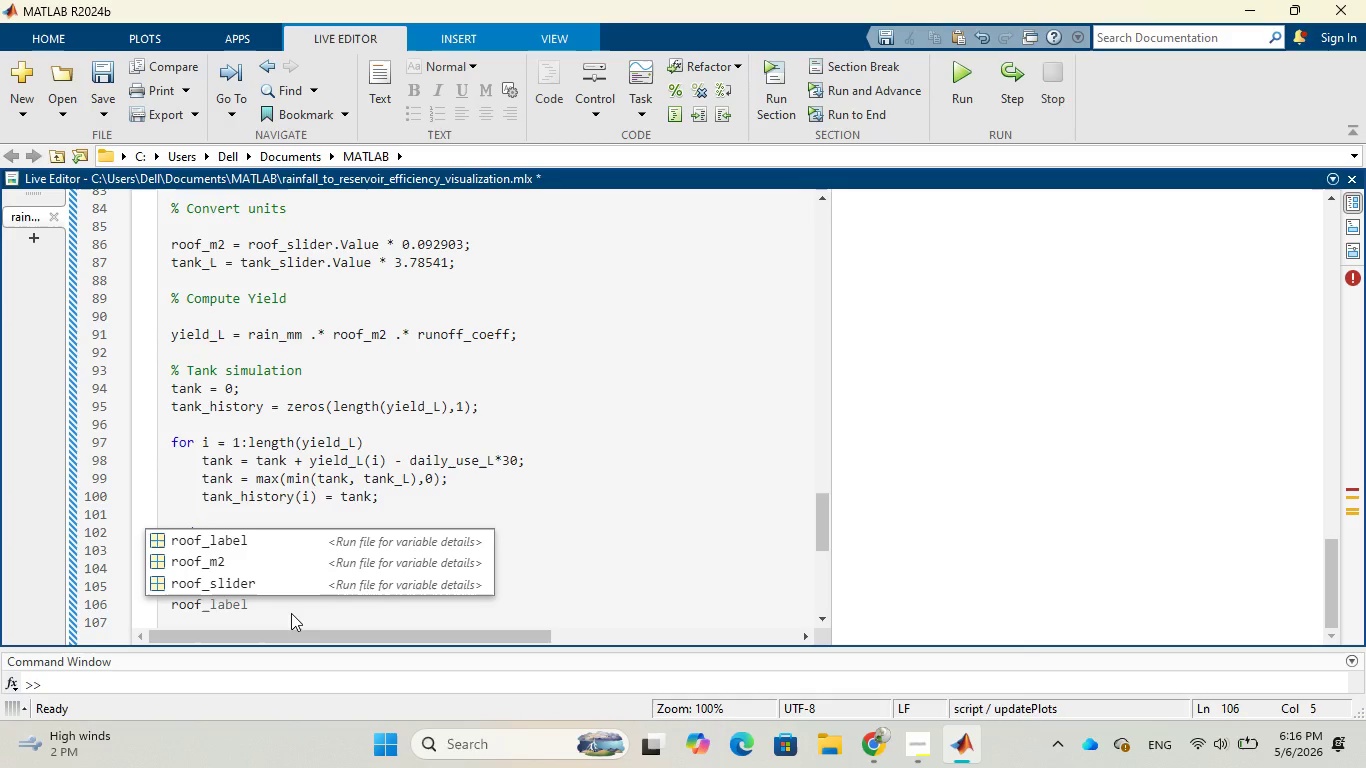 
type(Vals = )
 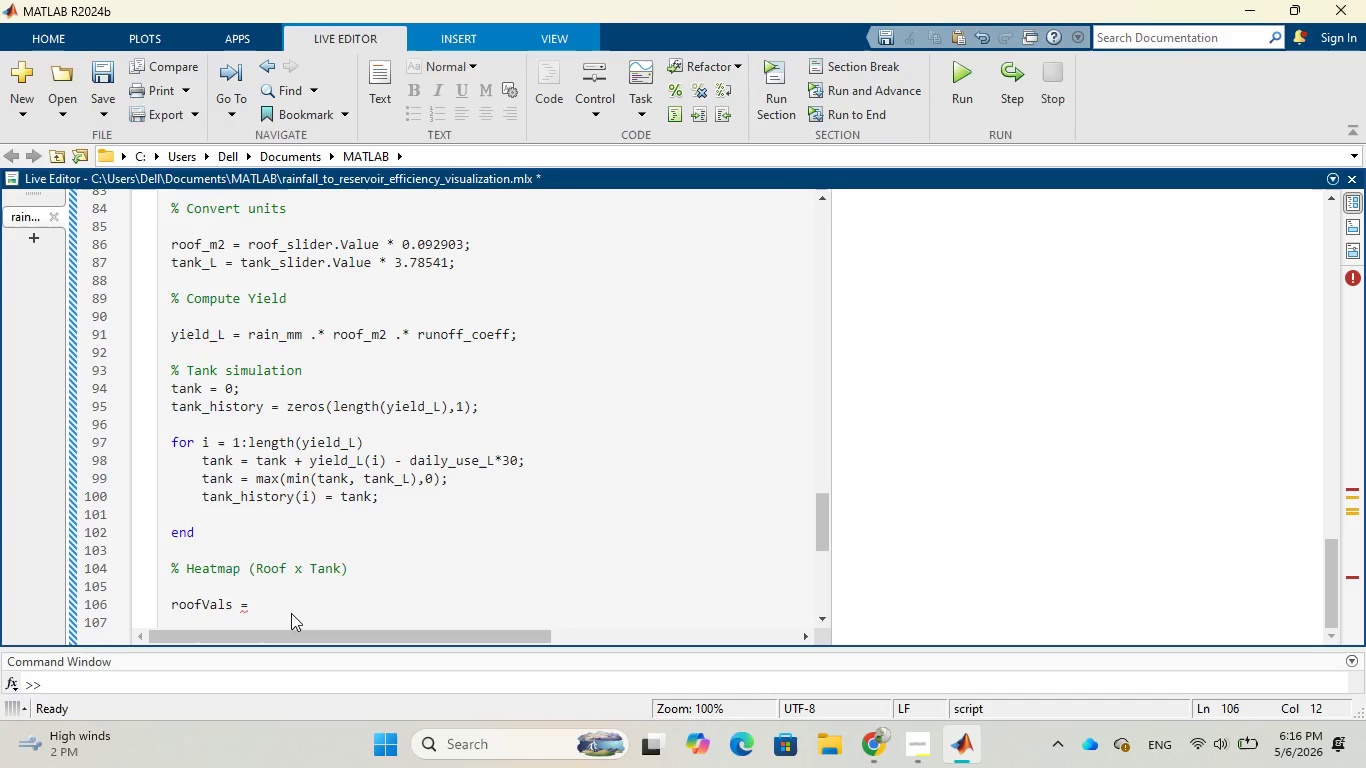 
type(200:200:)
 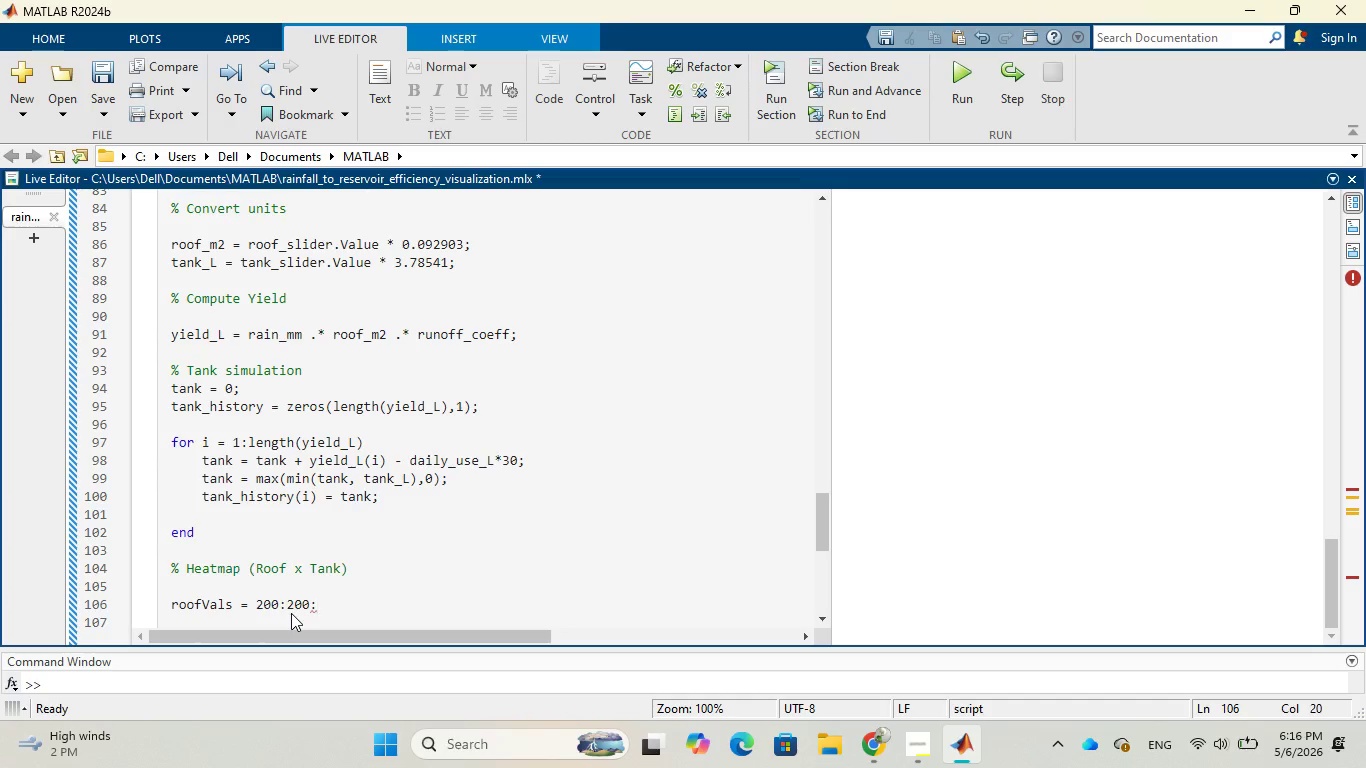 
type(2000;)
 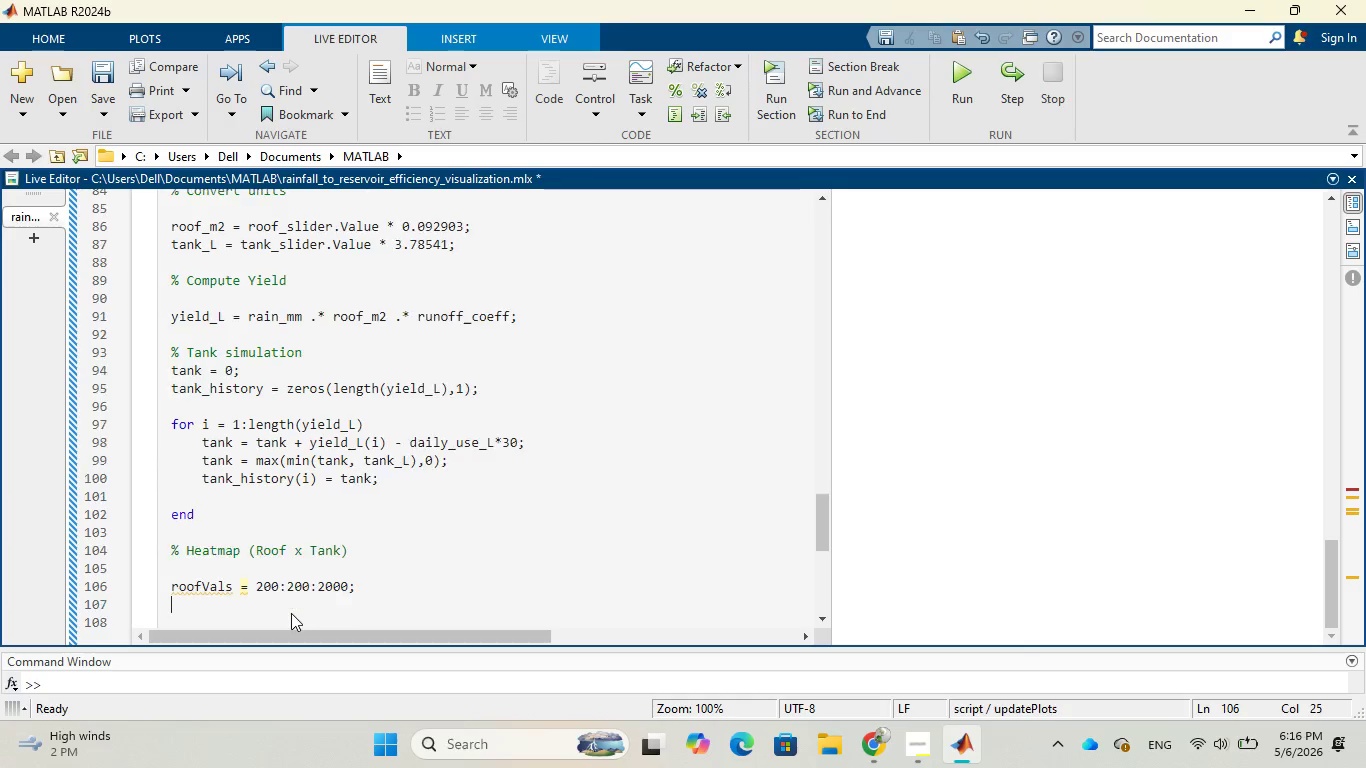 
key(Enter)
 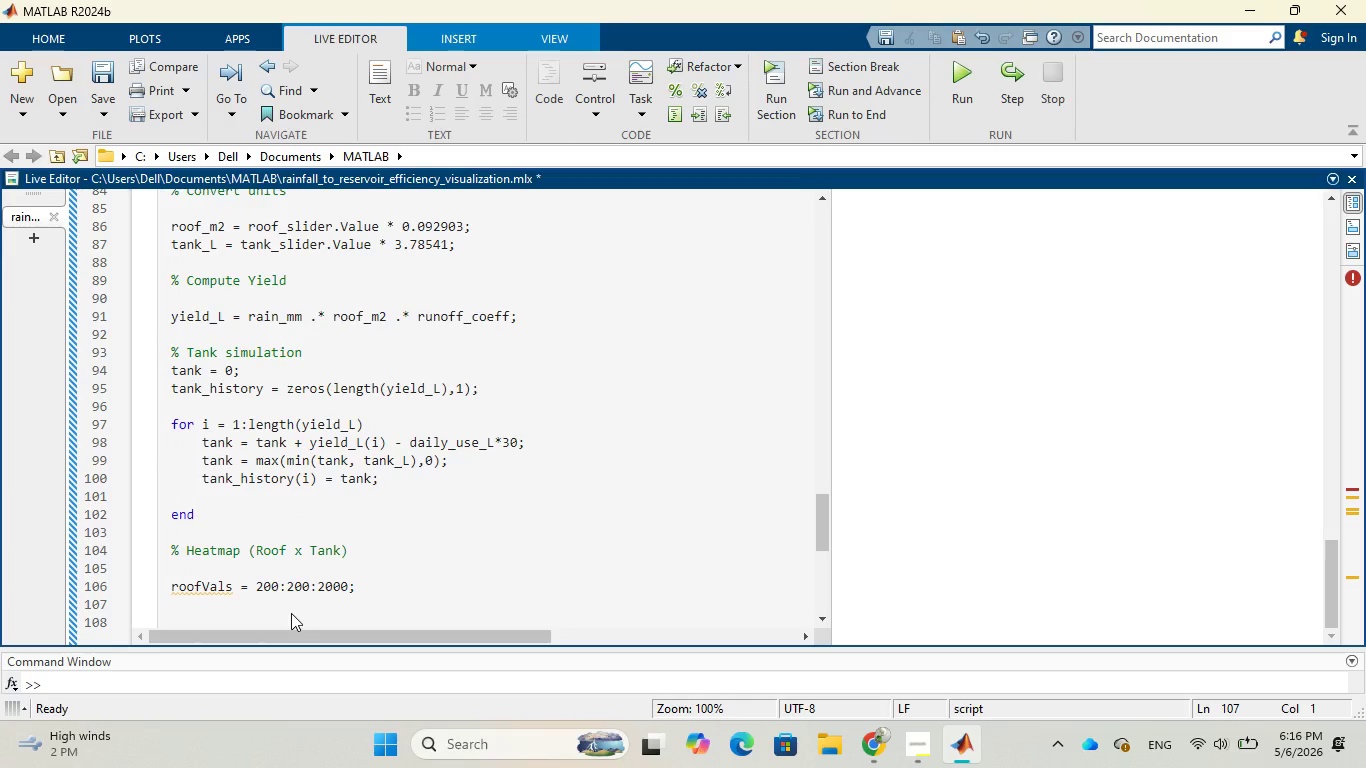 
type(tankVals = )
 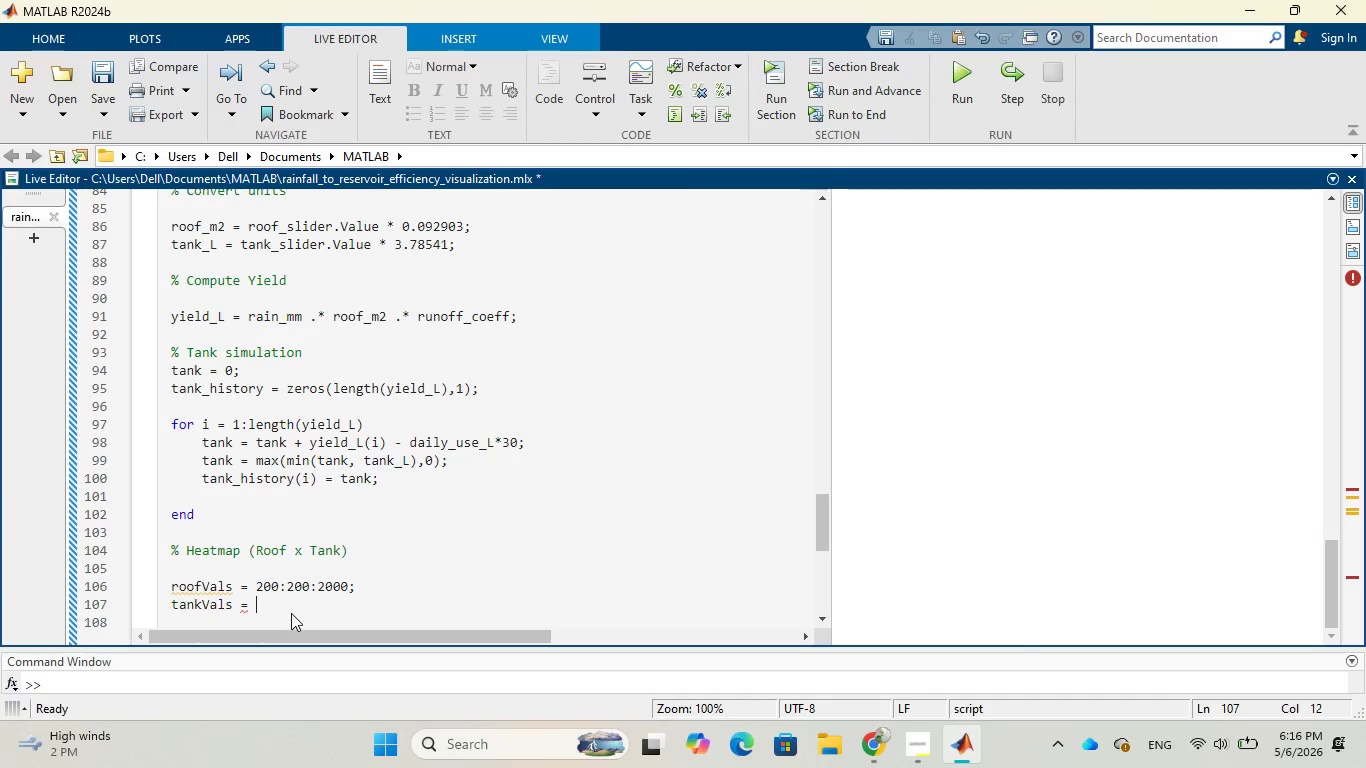 
wait(10.11)
 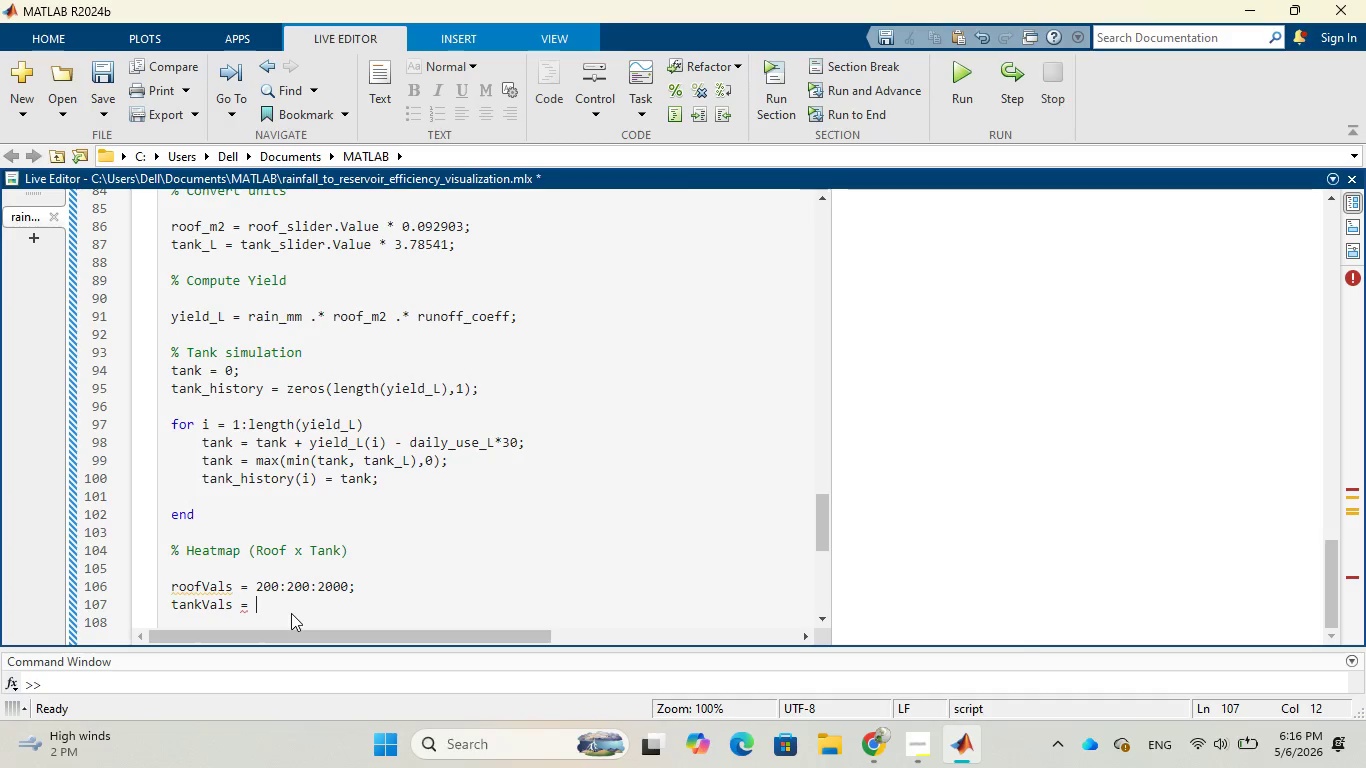 
type(200:200:2000;)
 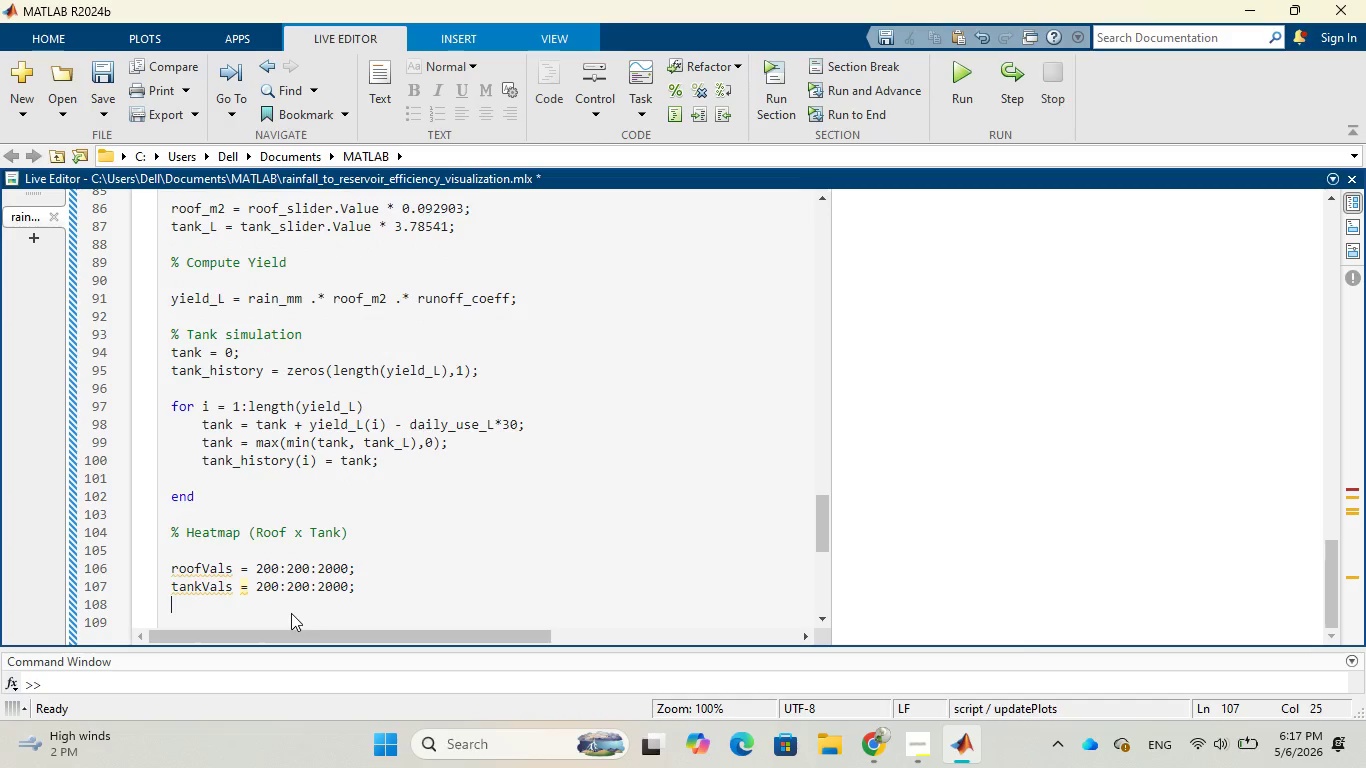 
 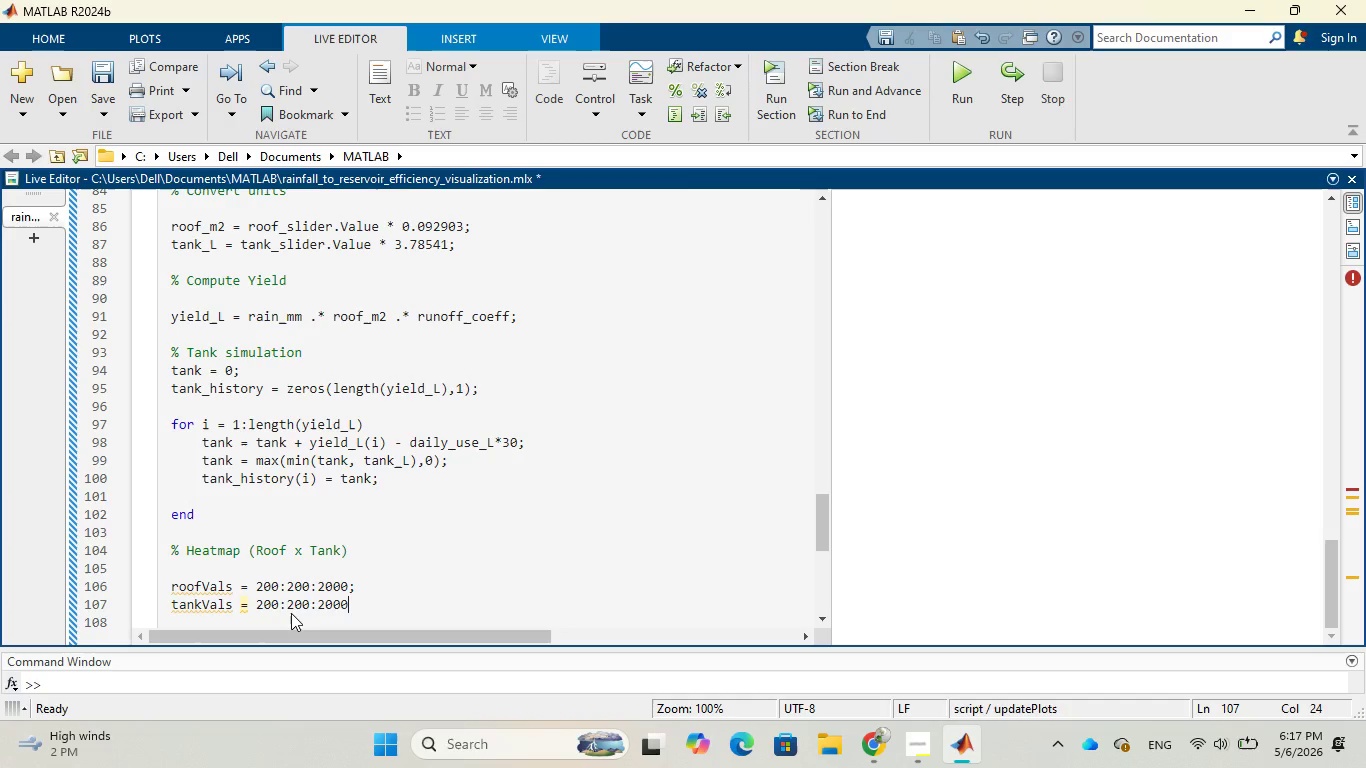 
key(Enter)
 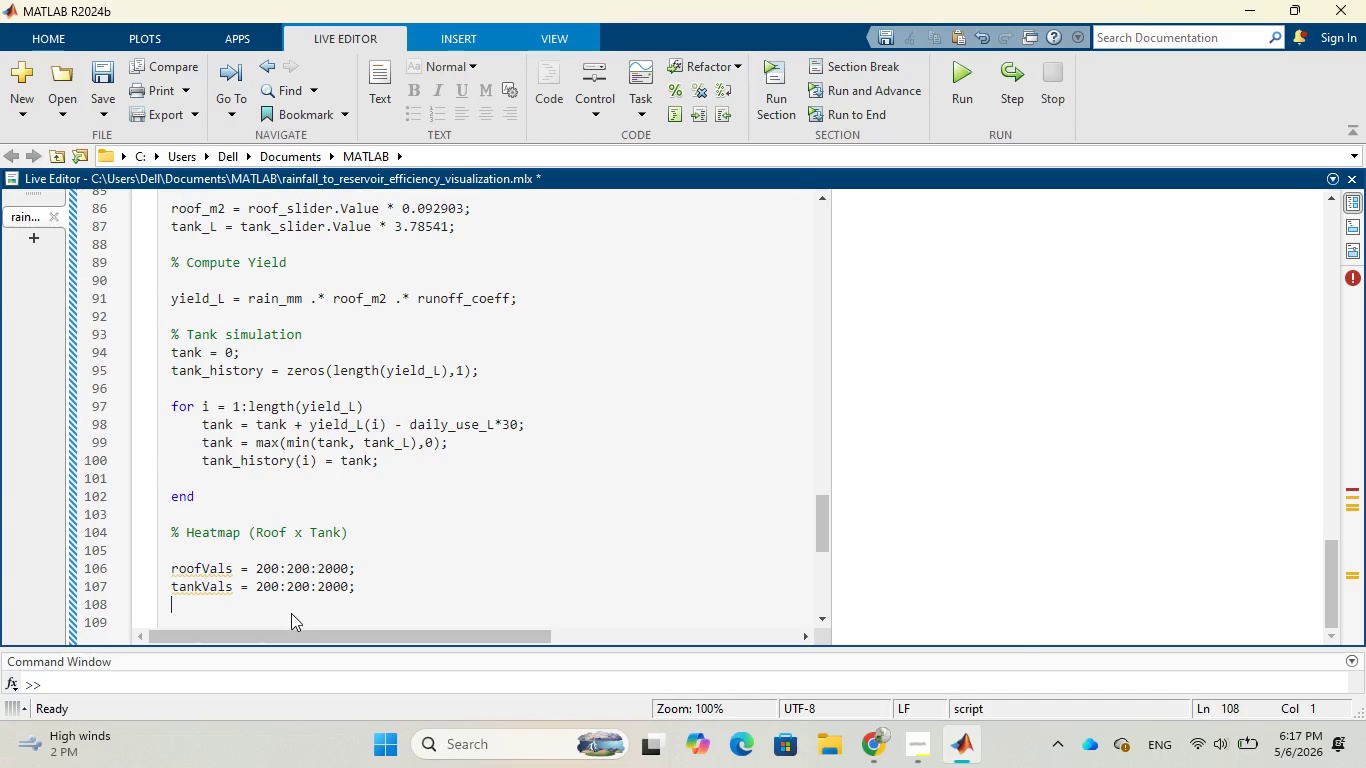 
wait(10.95)
 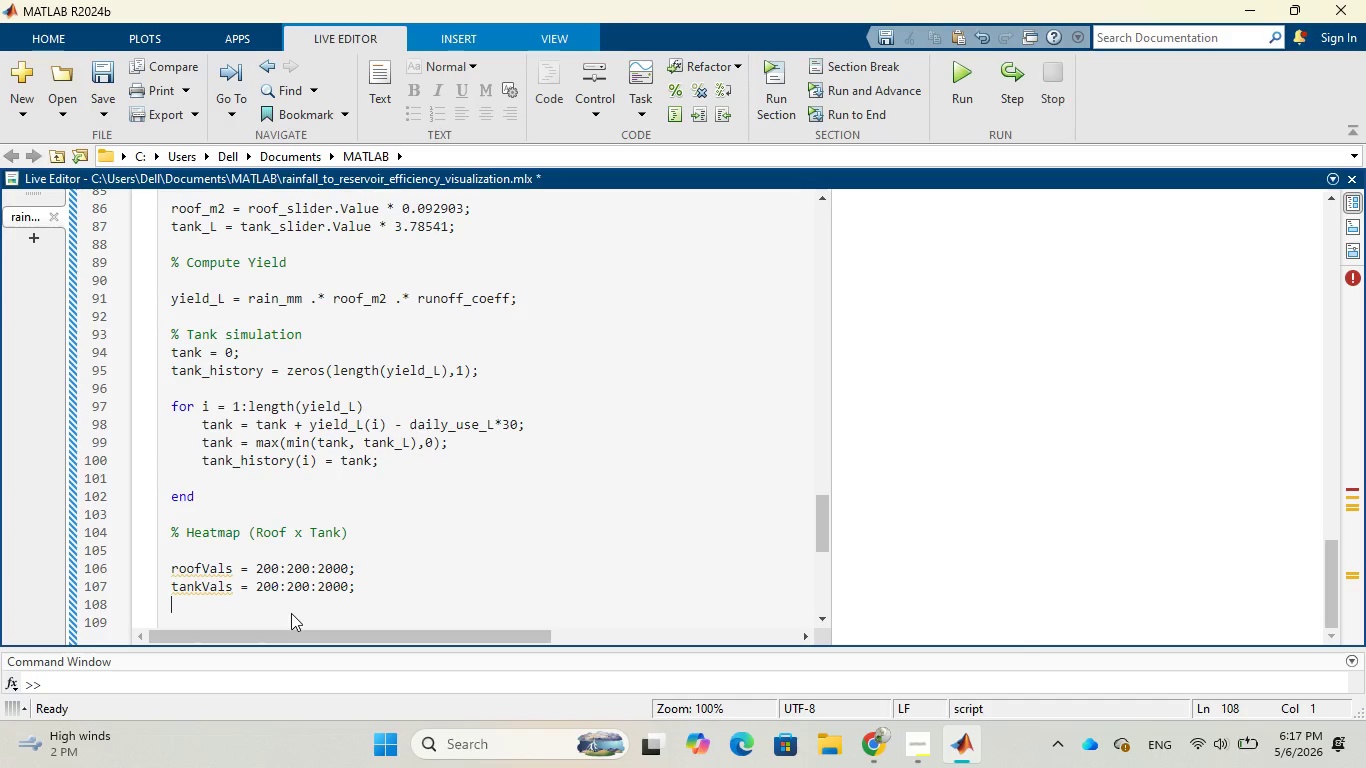 
type(daysAutom)
key(Backspace)
type(nomy = )
 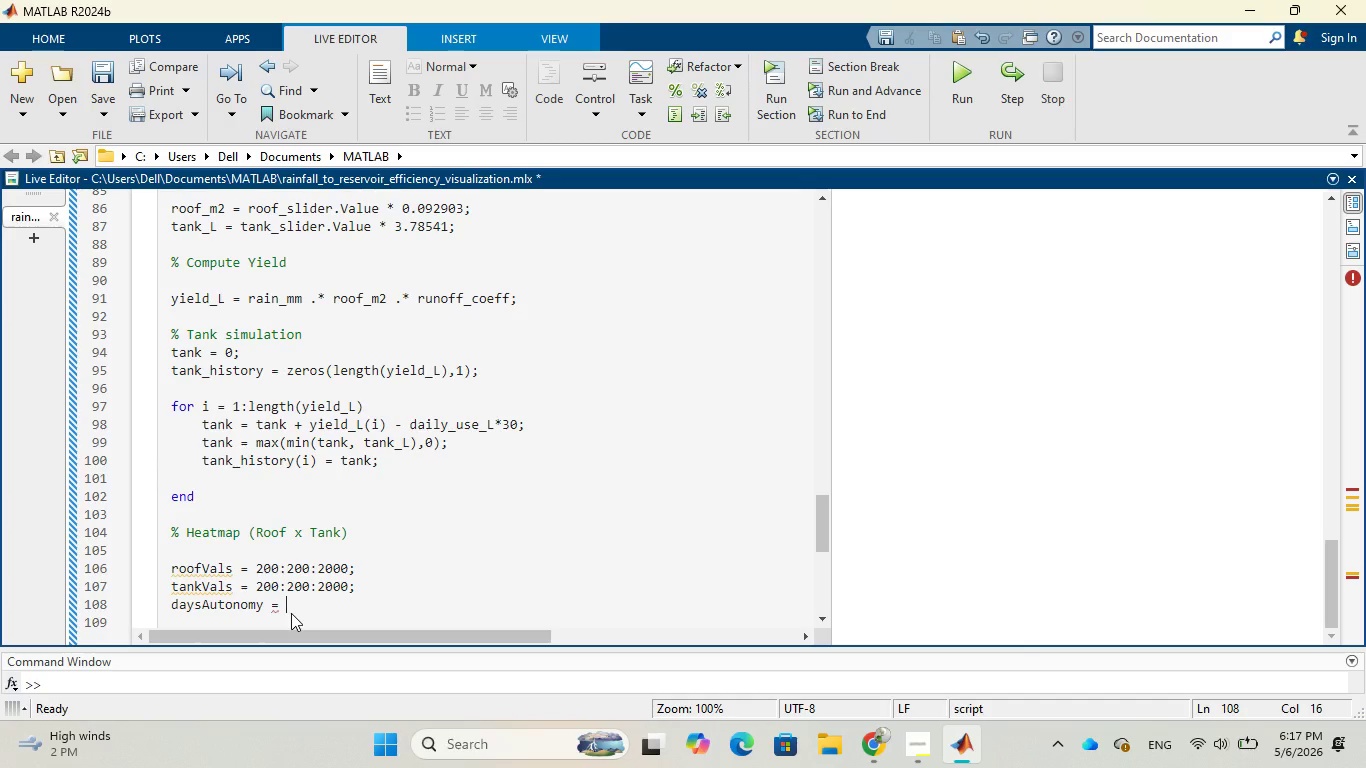 
wait(5.16)
 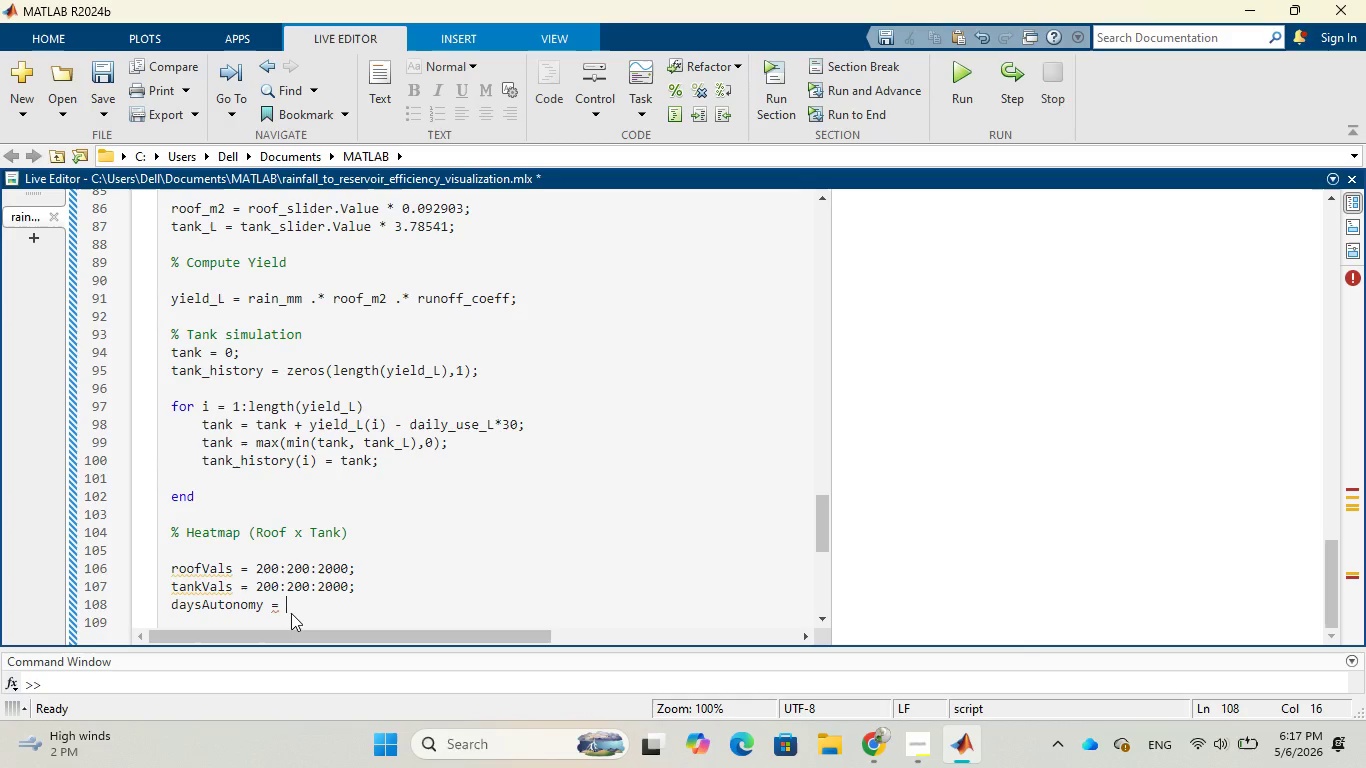 
type(zeros()
 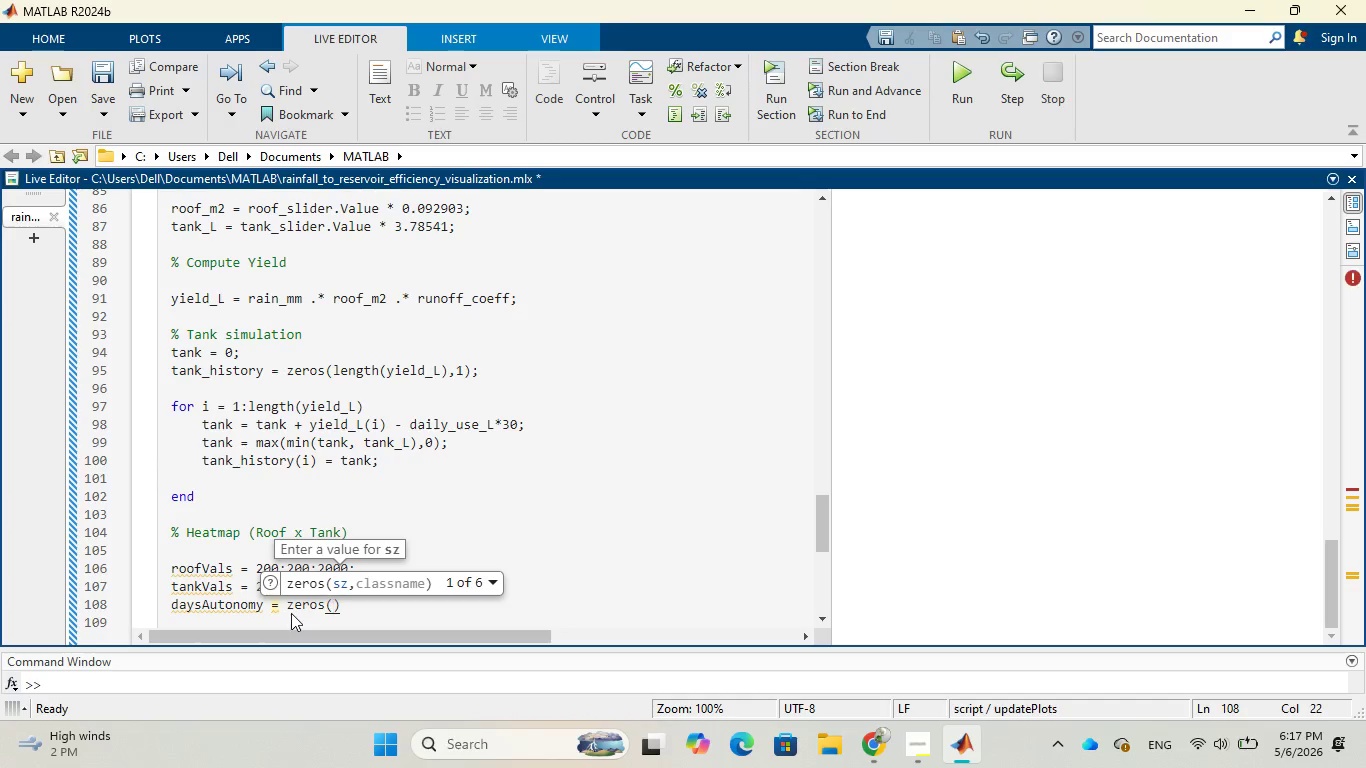 
wait(6.08)
 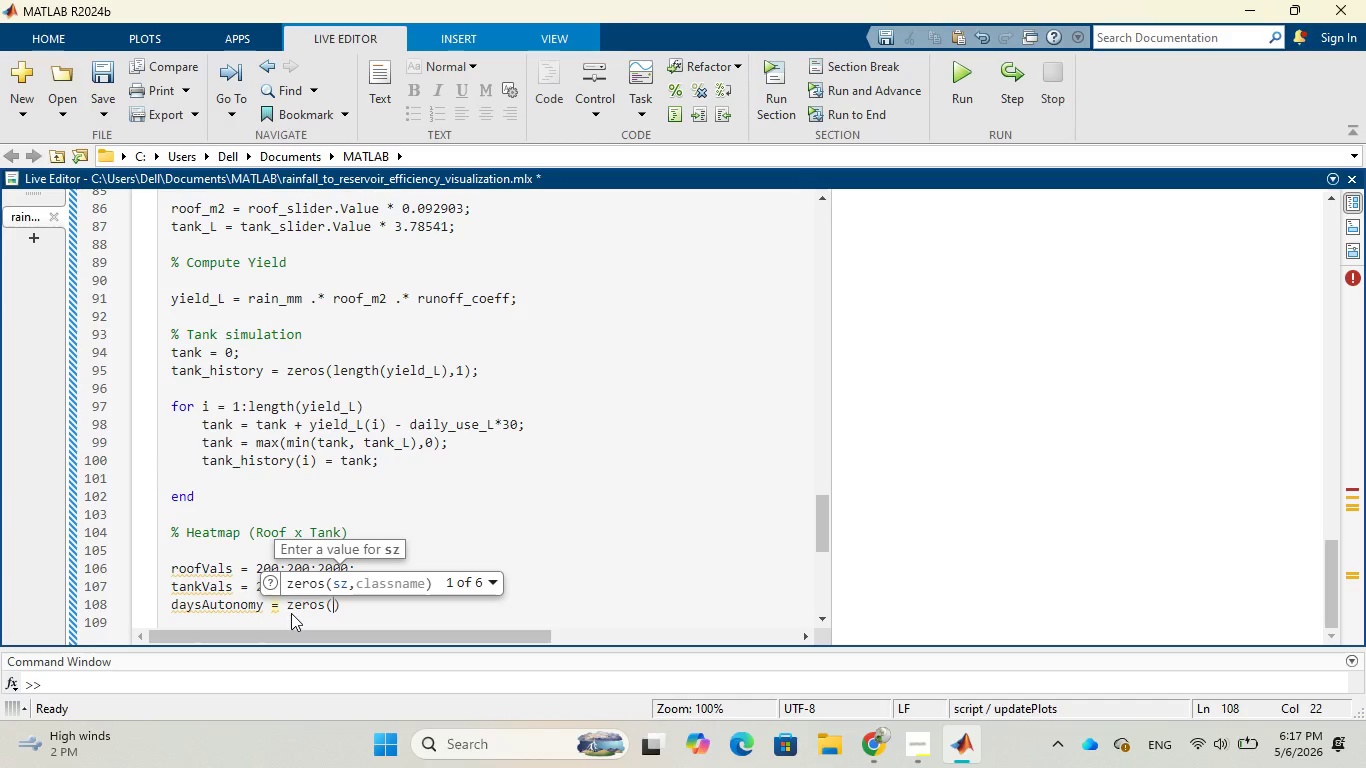 
type(length)
 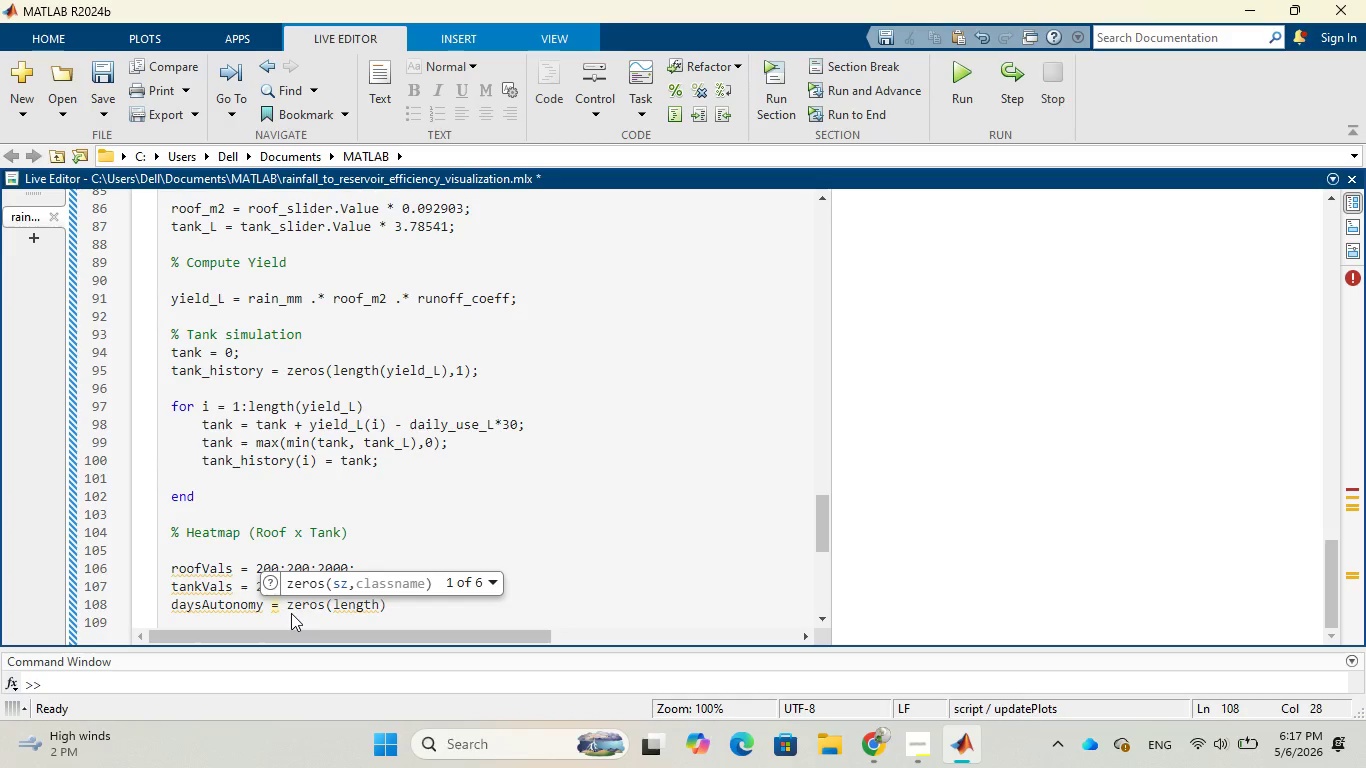 
wait(8.48)
 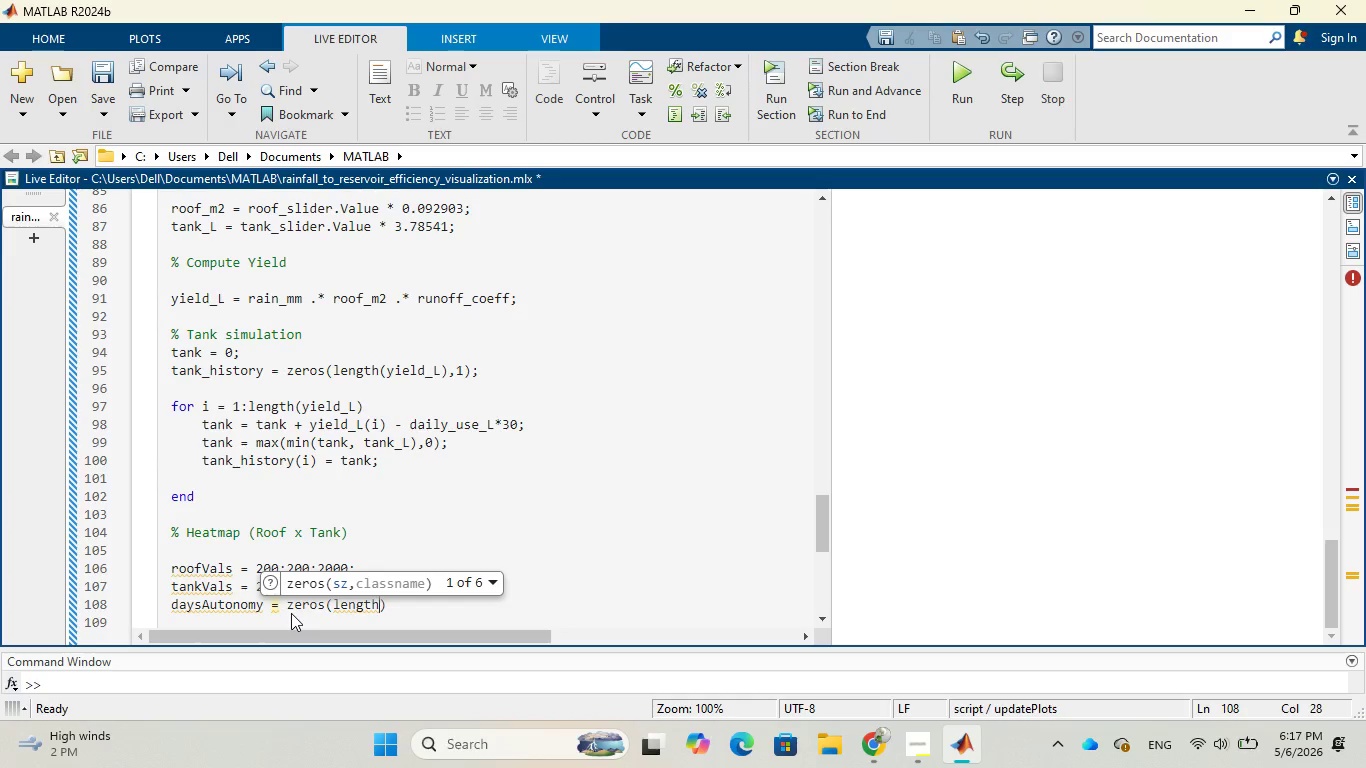 
key(Shift+9)
 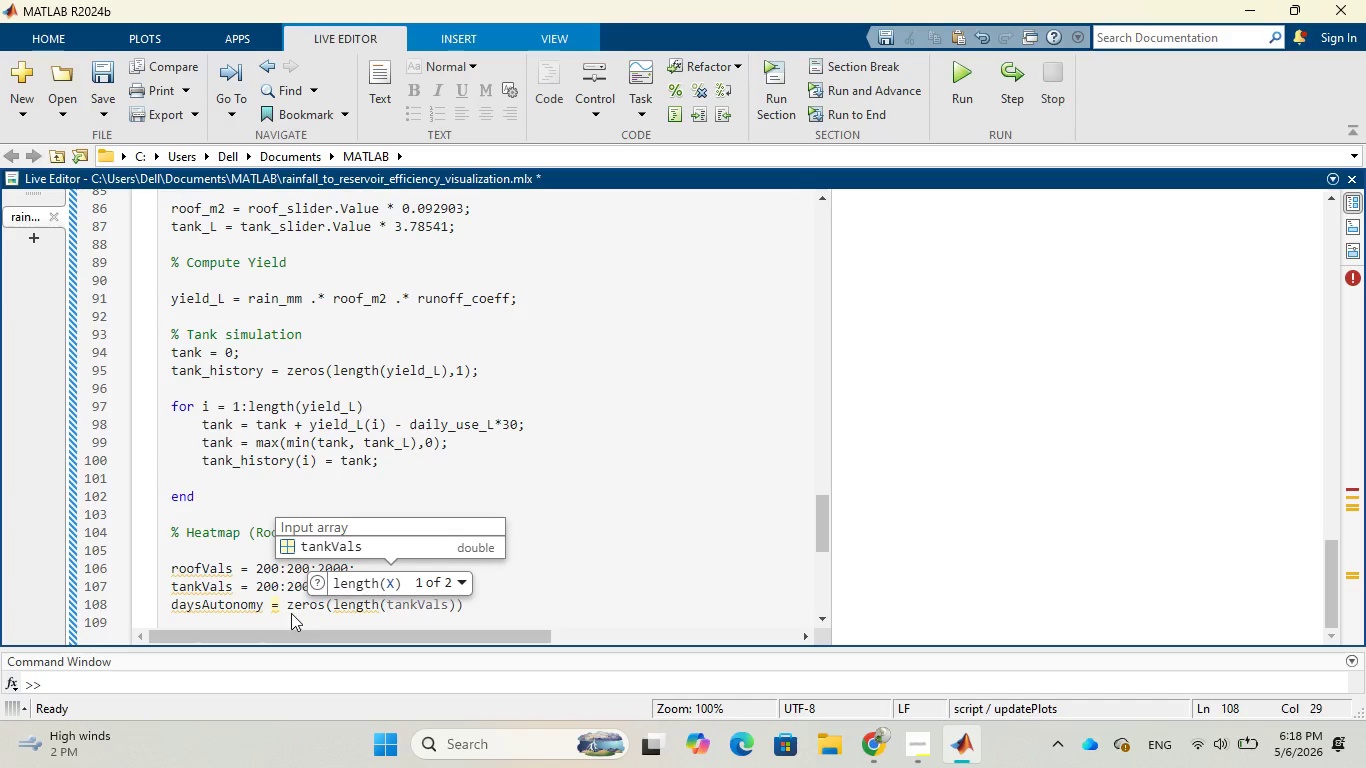 
wait(16.19)
 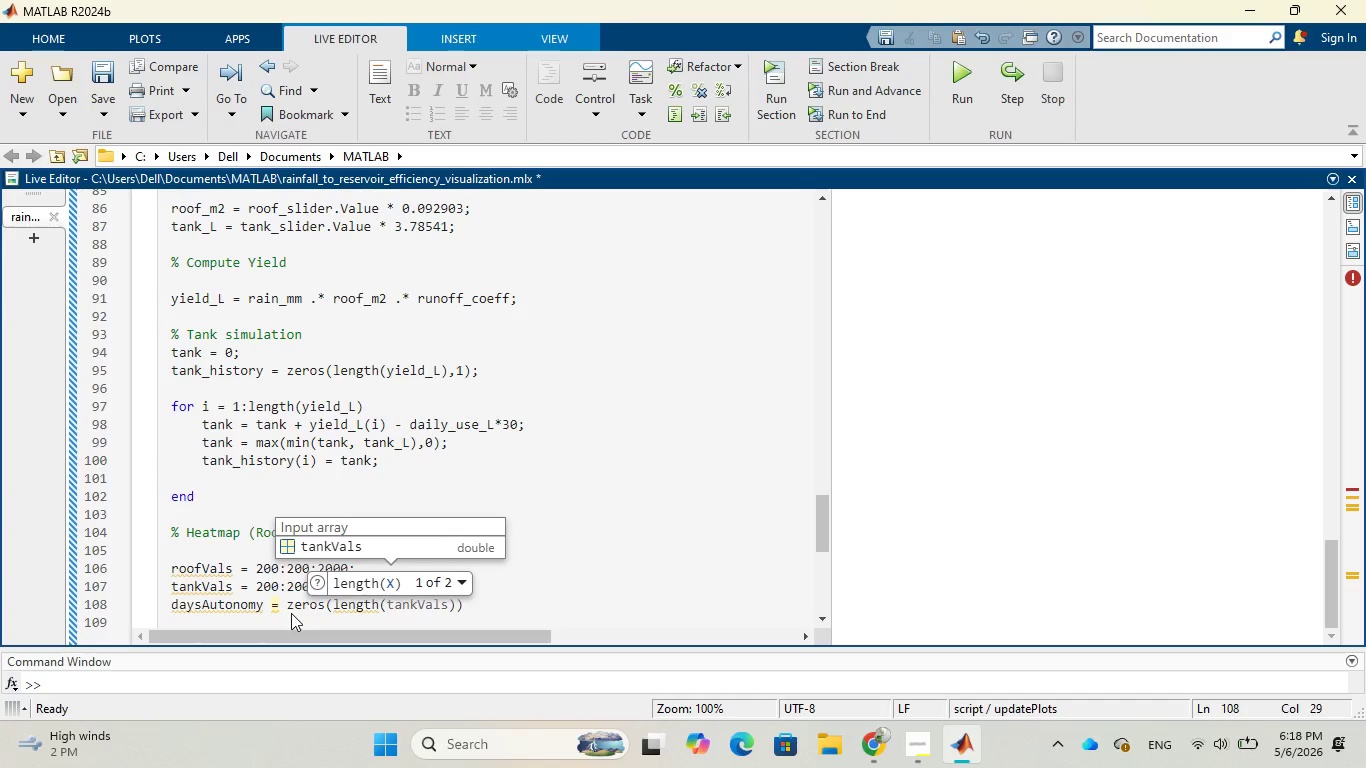 
type(roof)
key(Tab)
 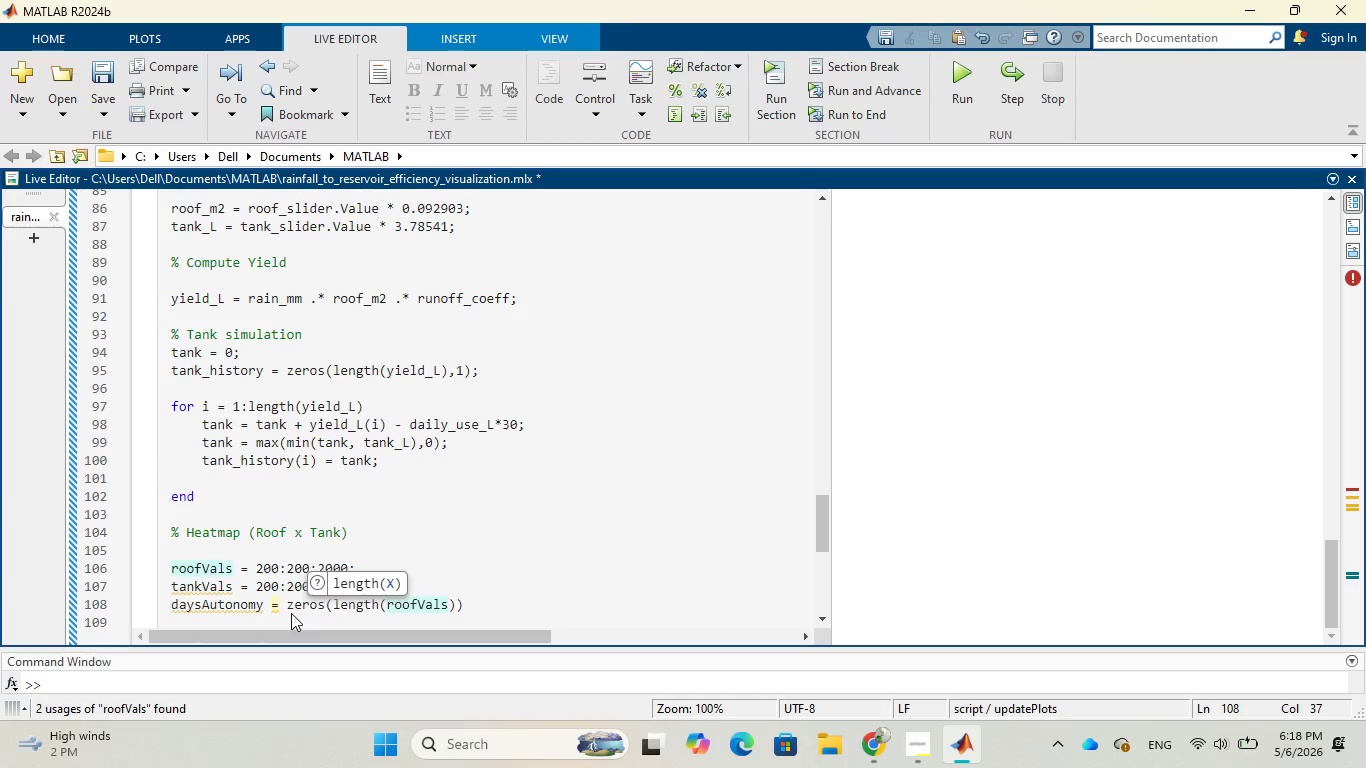 
wait(5.59)
 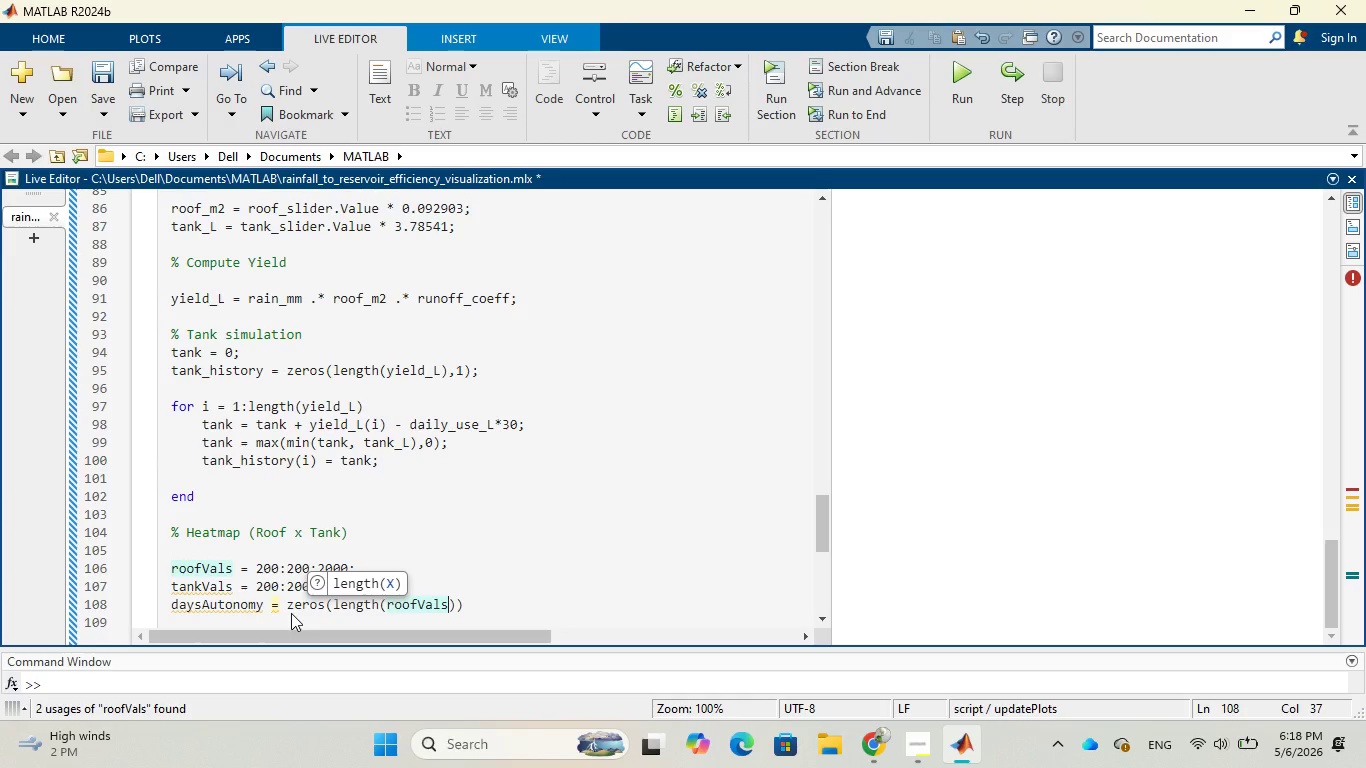 
key(ArrowRight)
 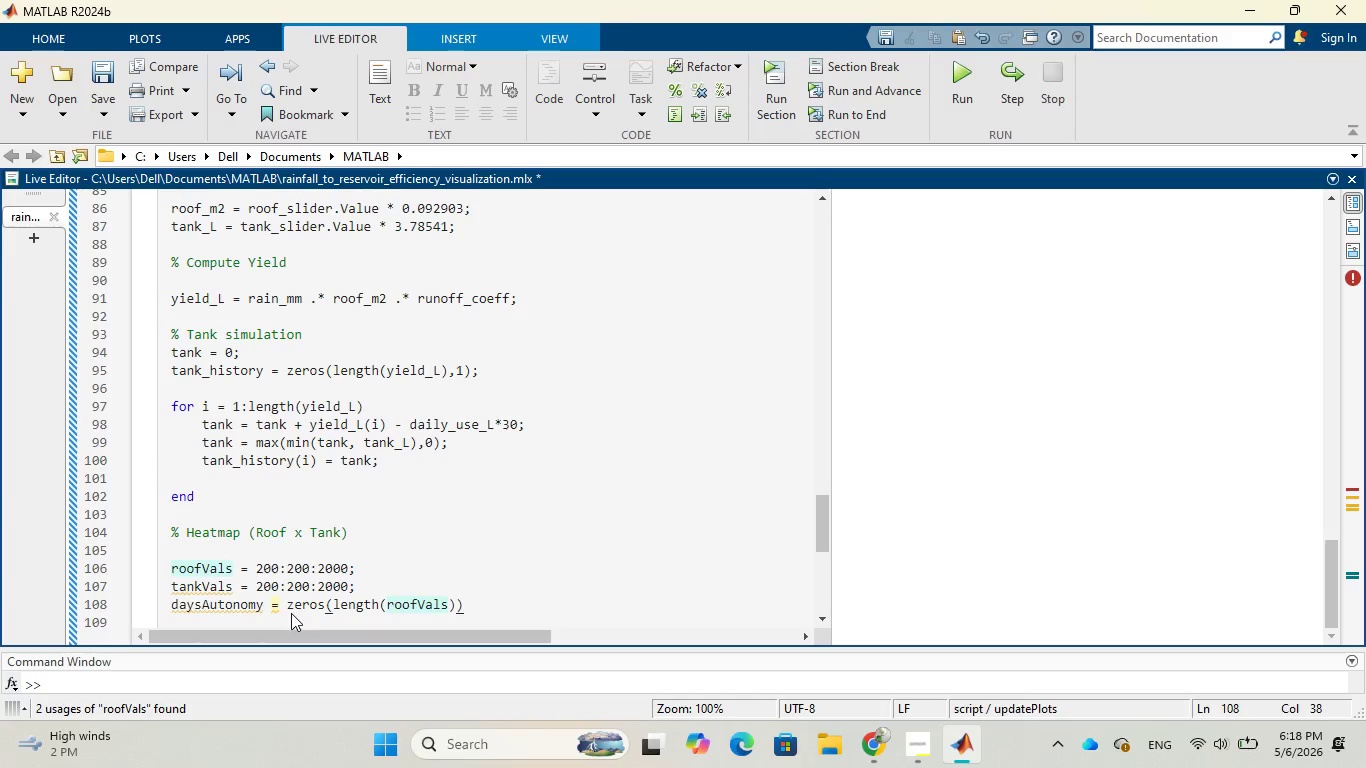 
key(Comma)
 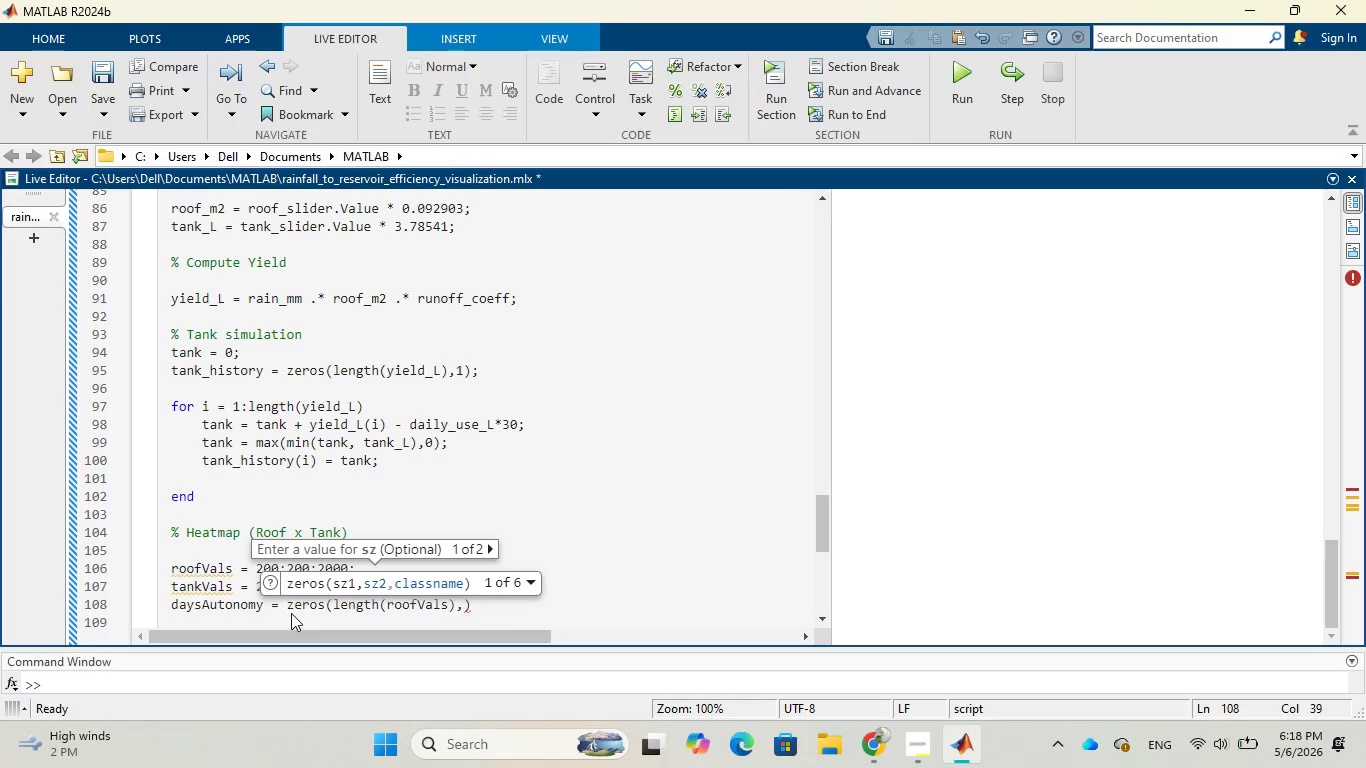 
type( length)
 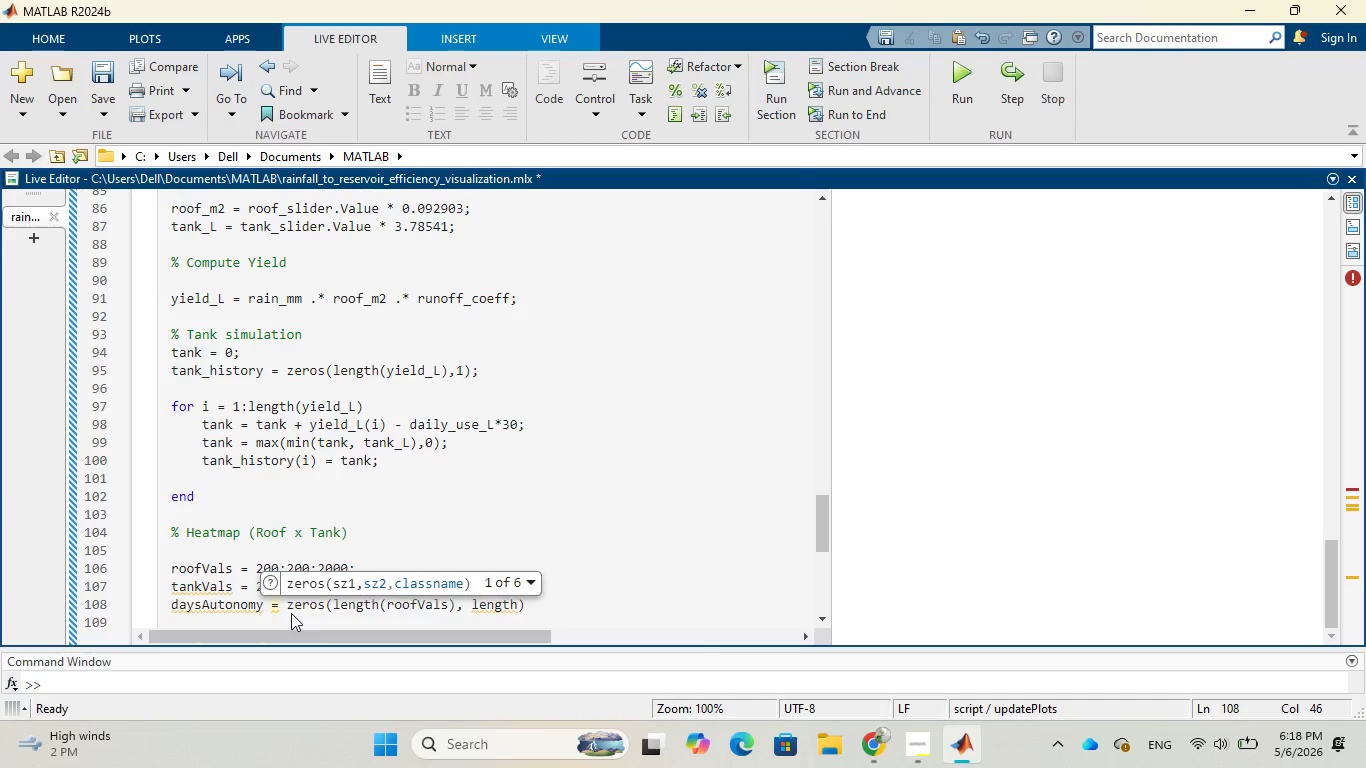 
key(Shift+9)
 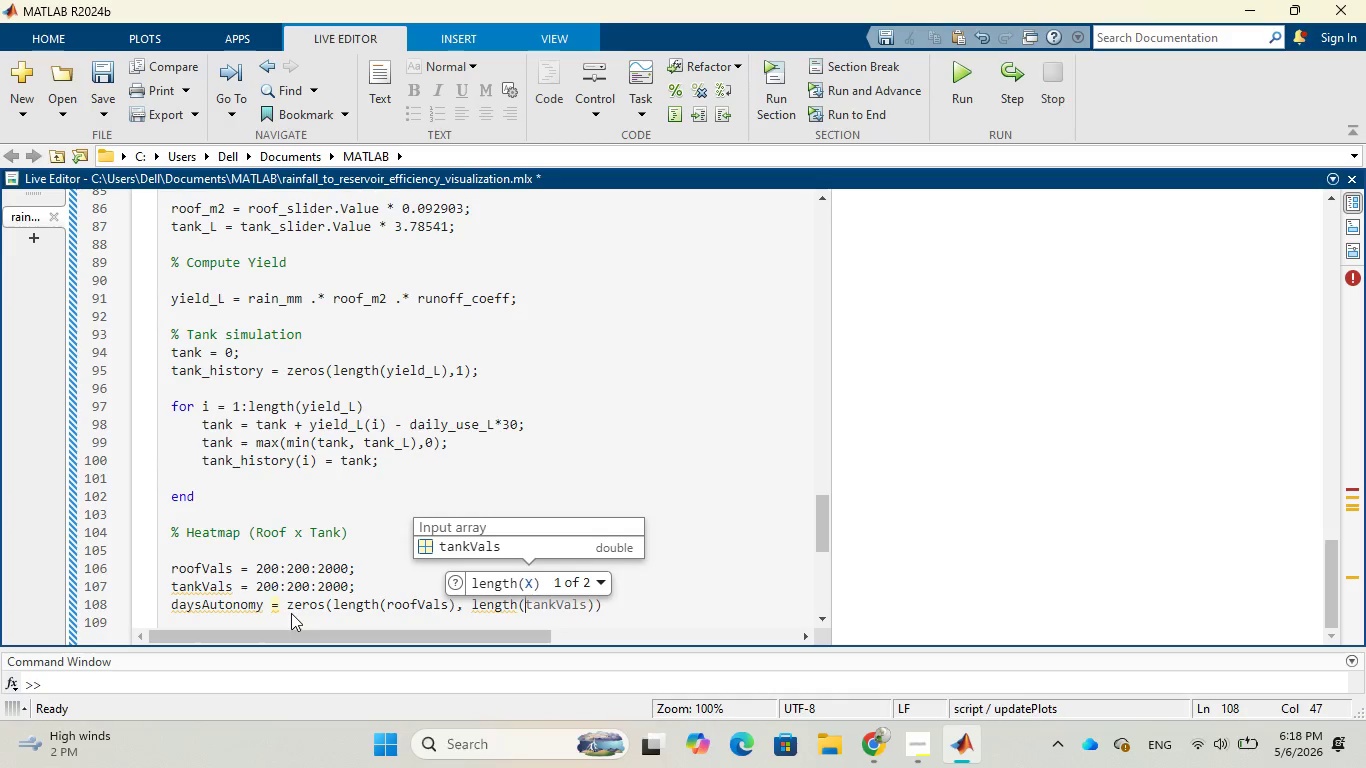 
key(Tab)
 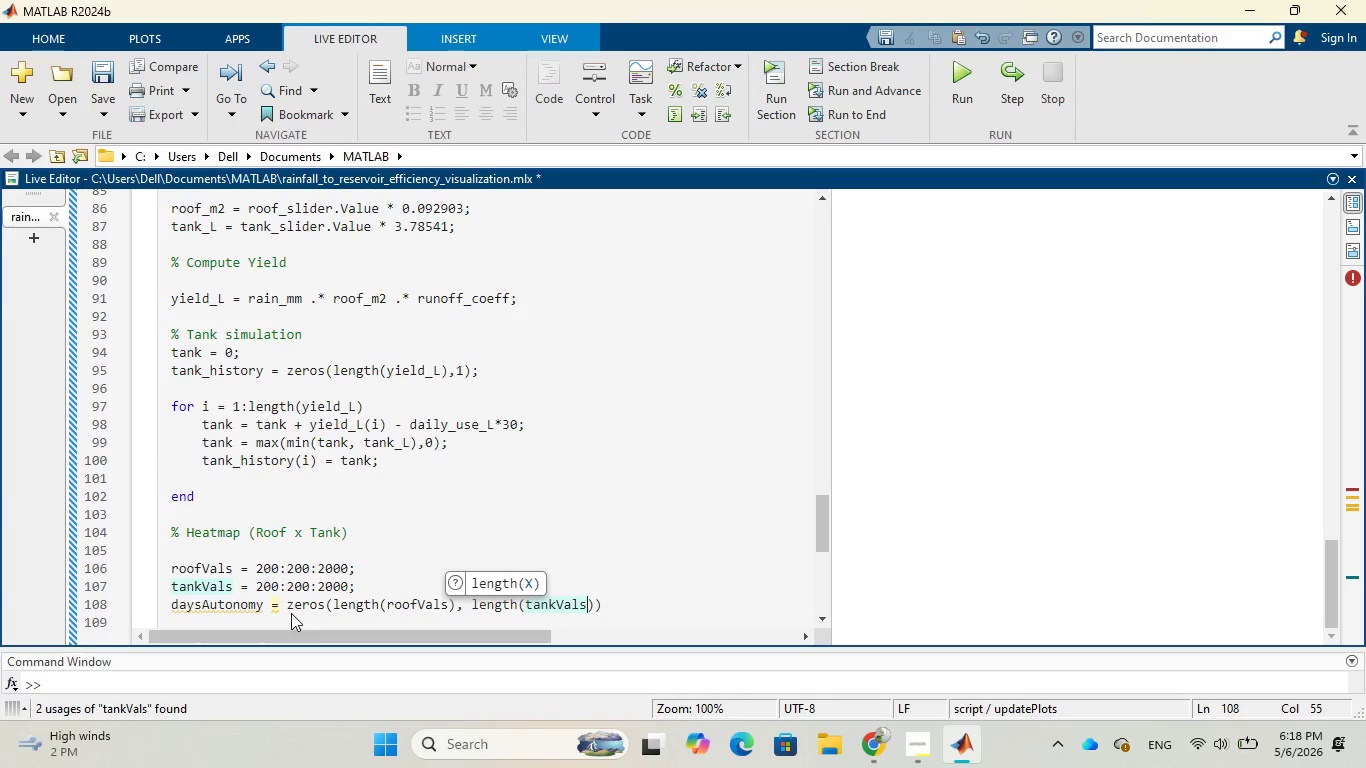 
key(ArrowRight)
 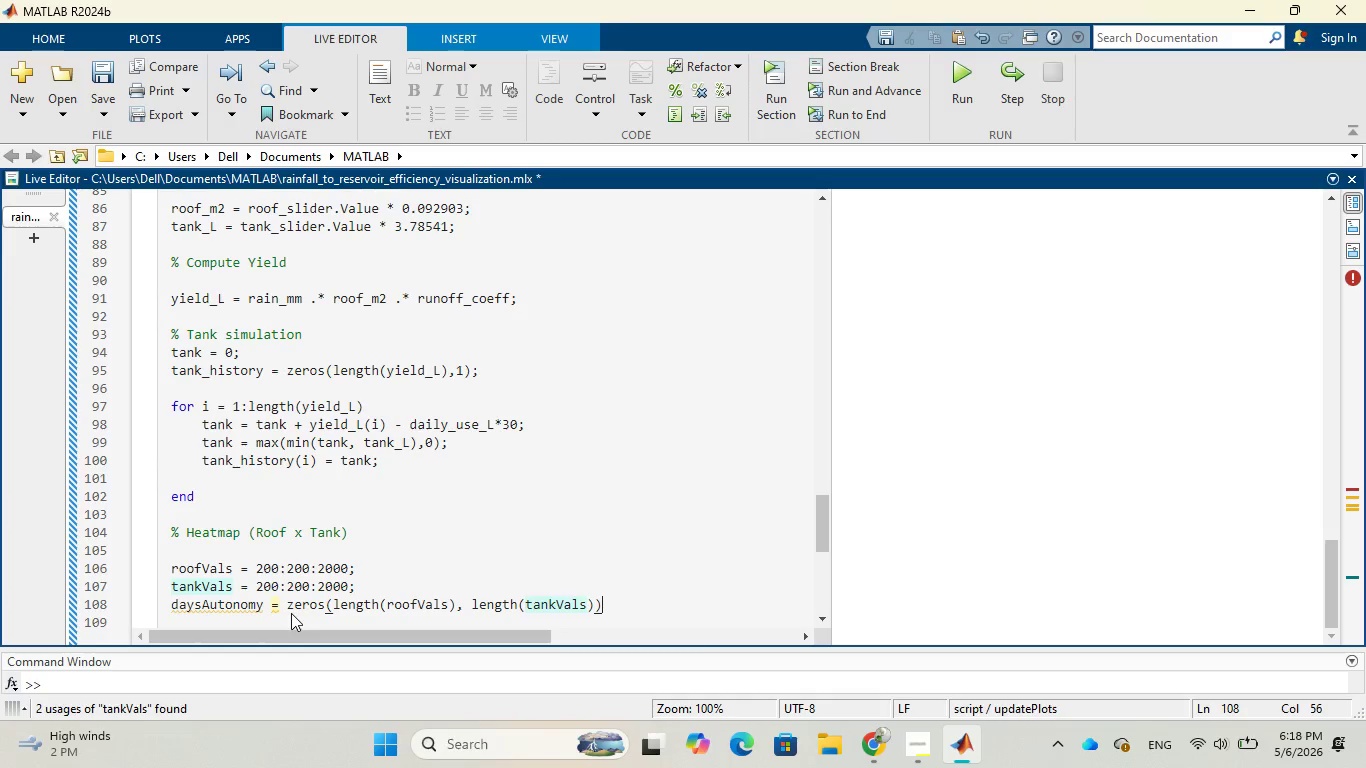 
key(ArrowRight)
 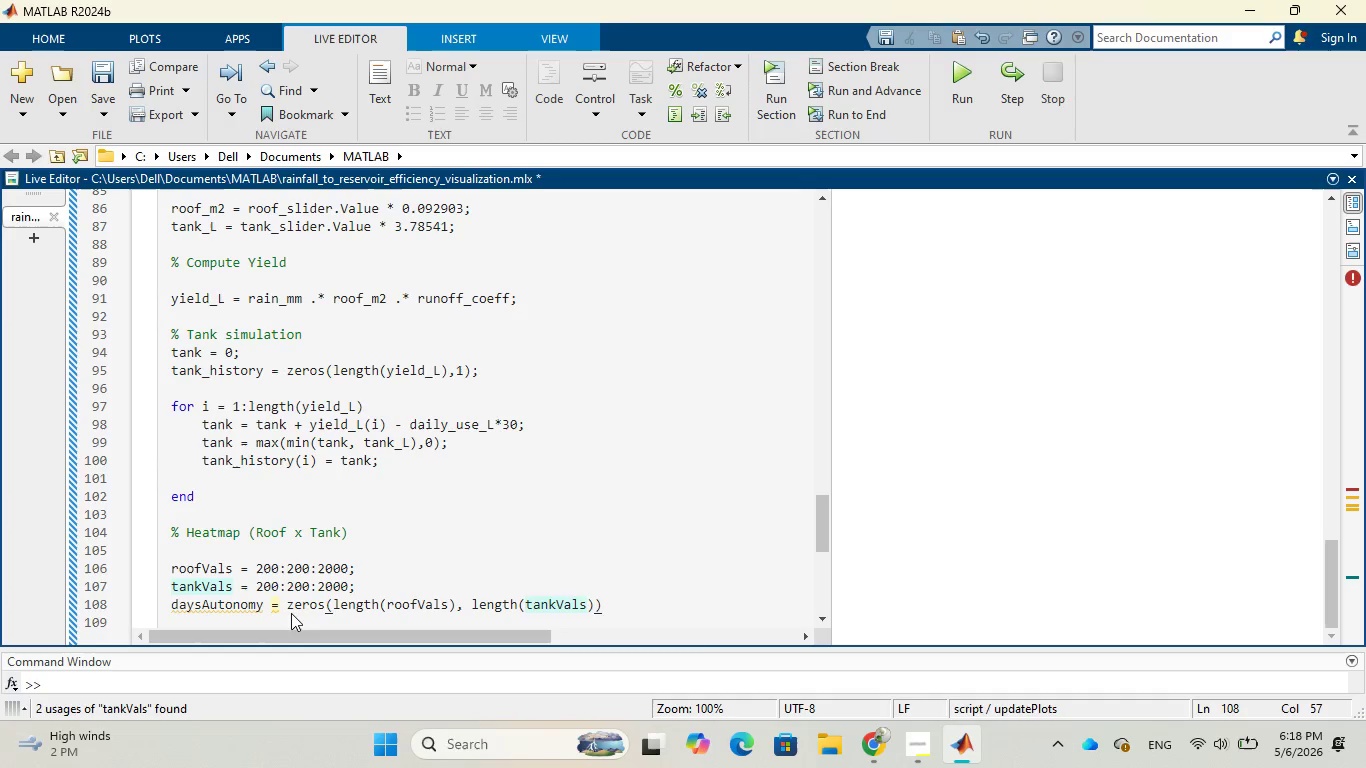 
key(Semicolon)
 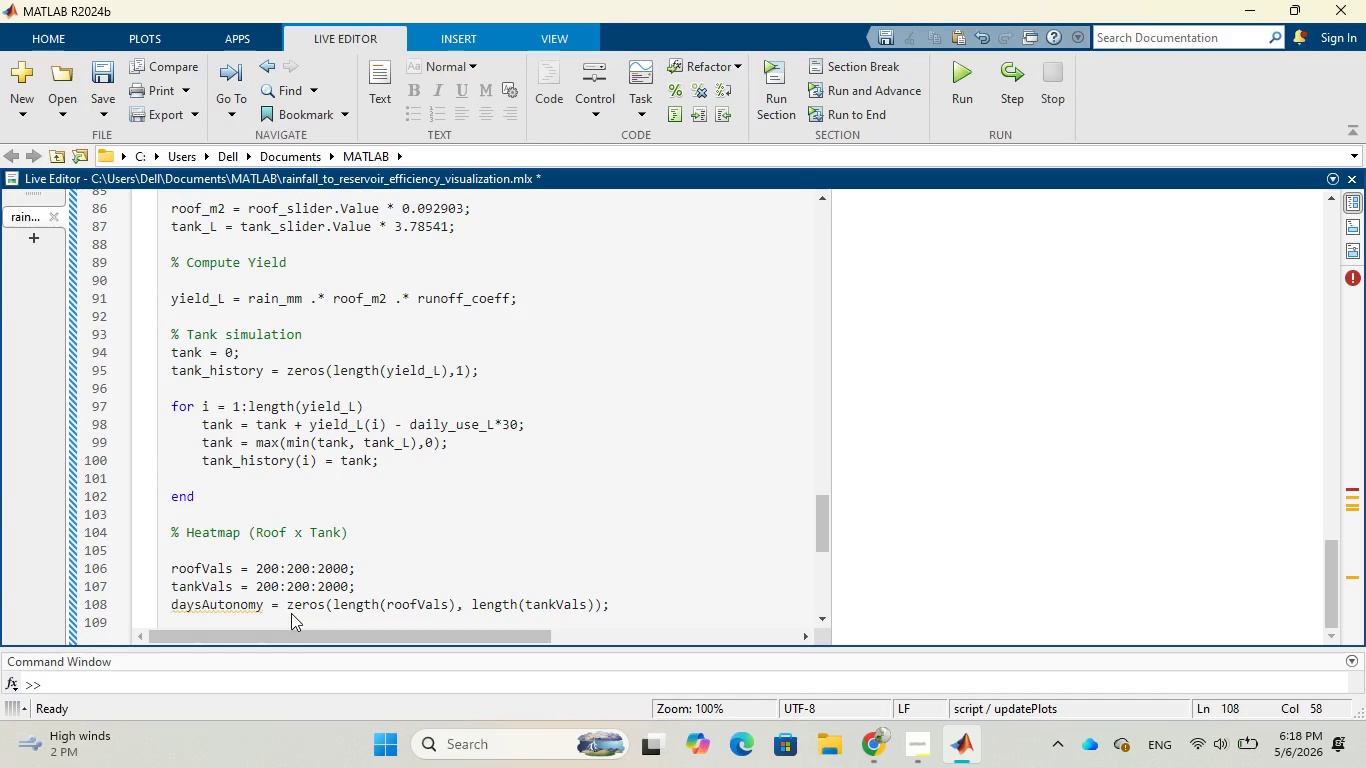 
key(Enter)
 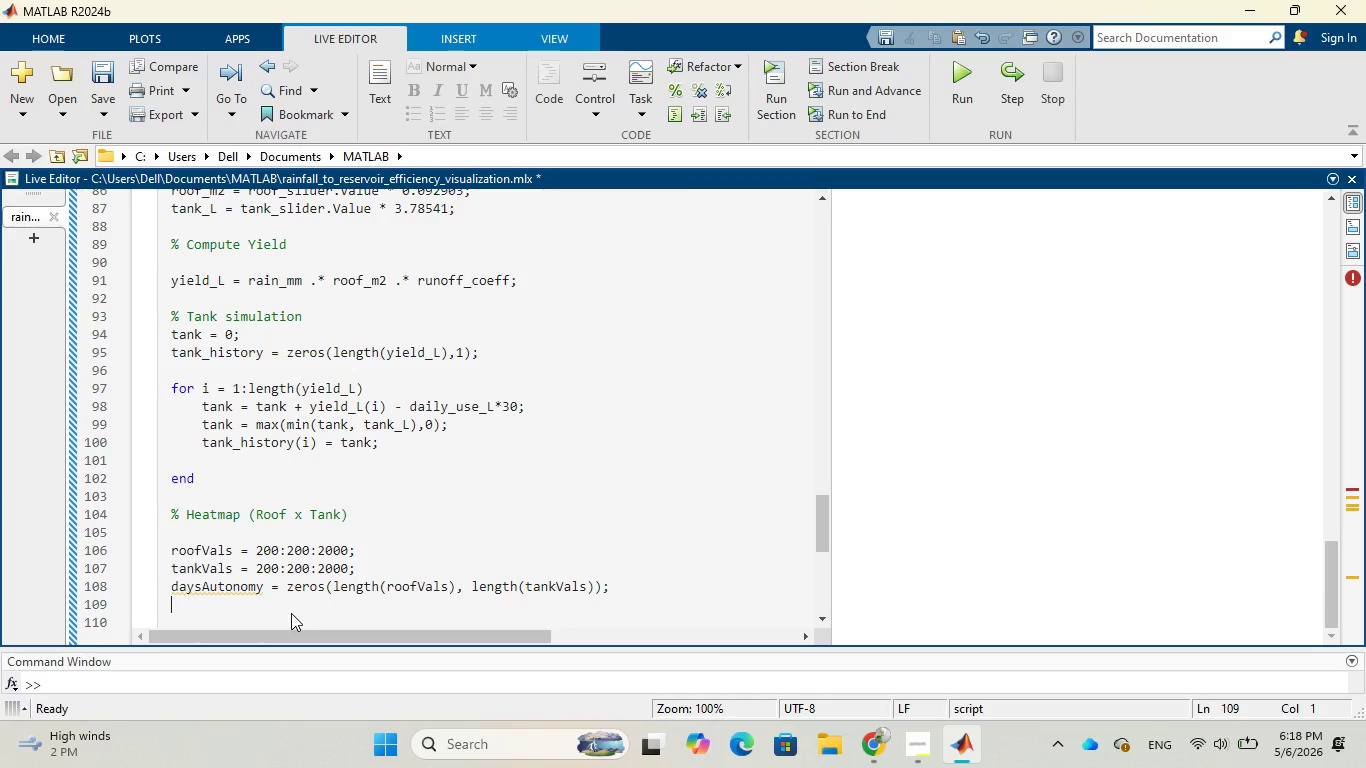 
wait(5.28)
 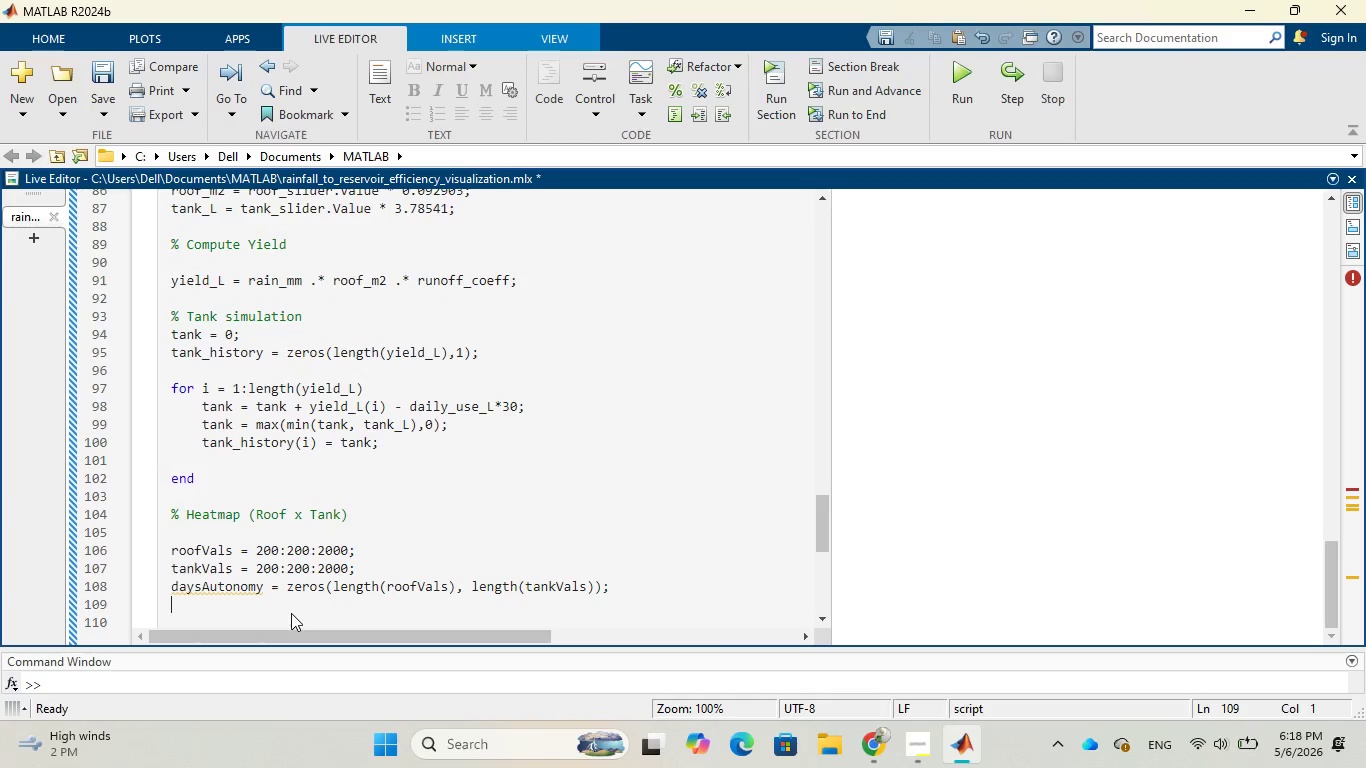 
key(Enter)
 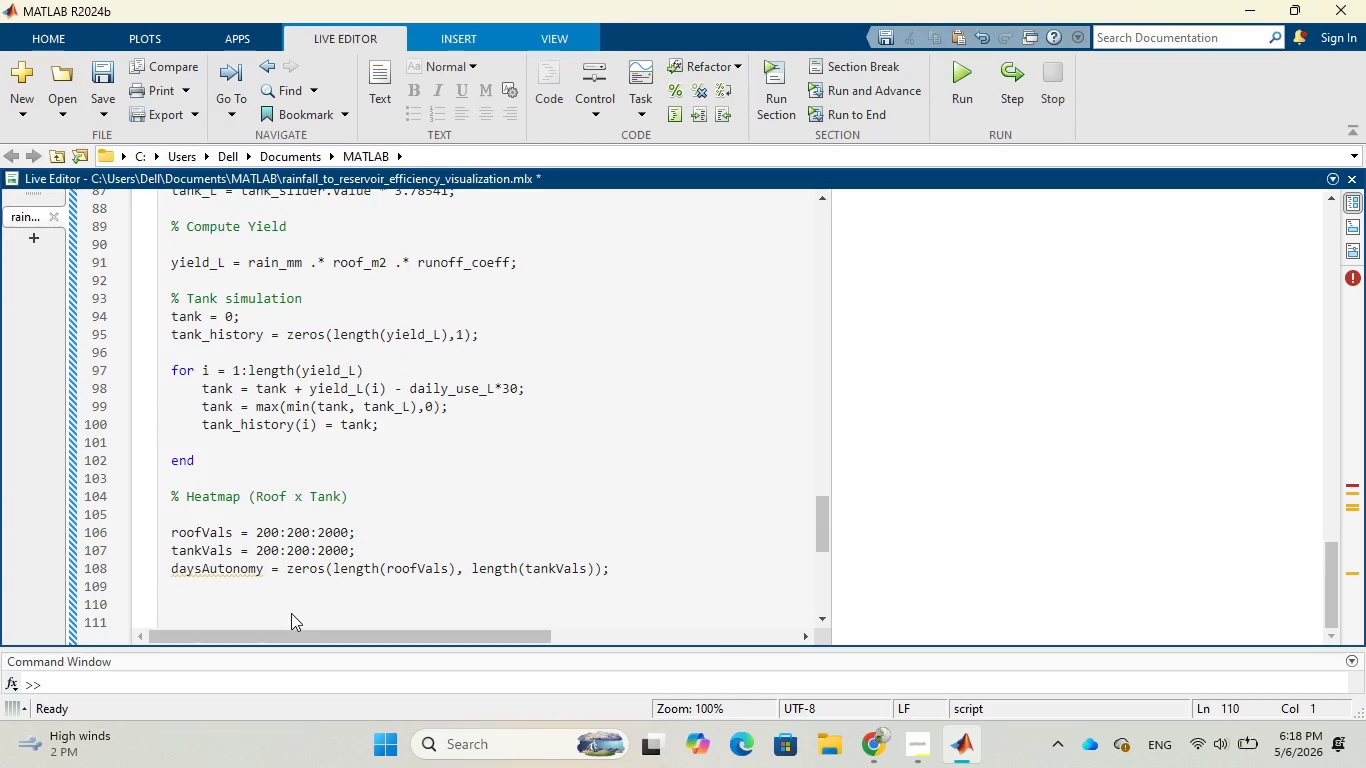 
type(for i = )
 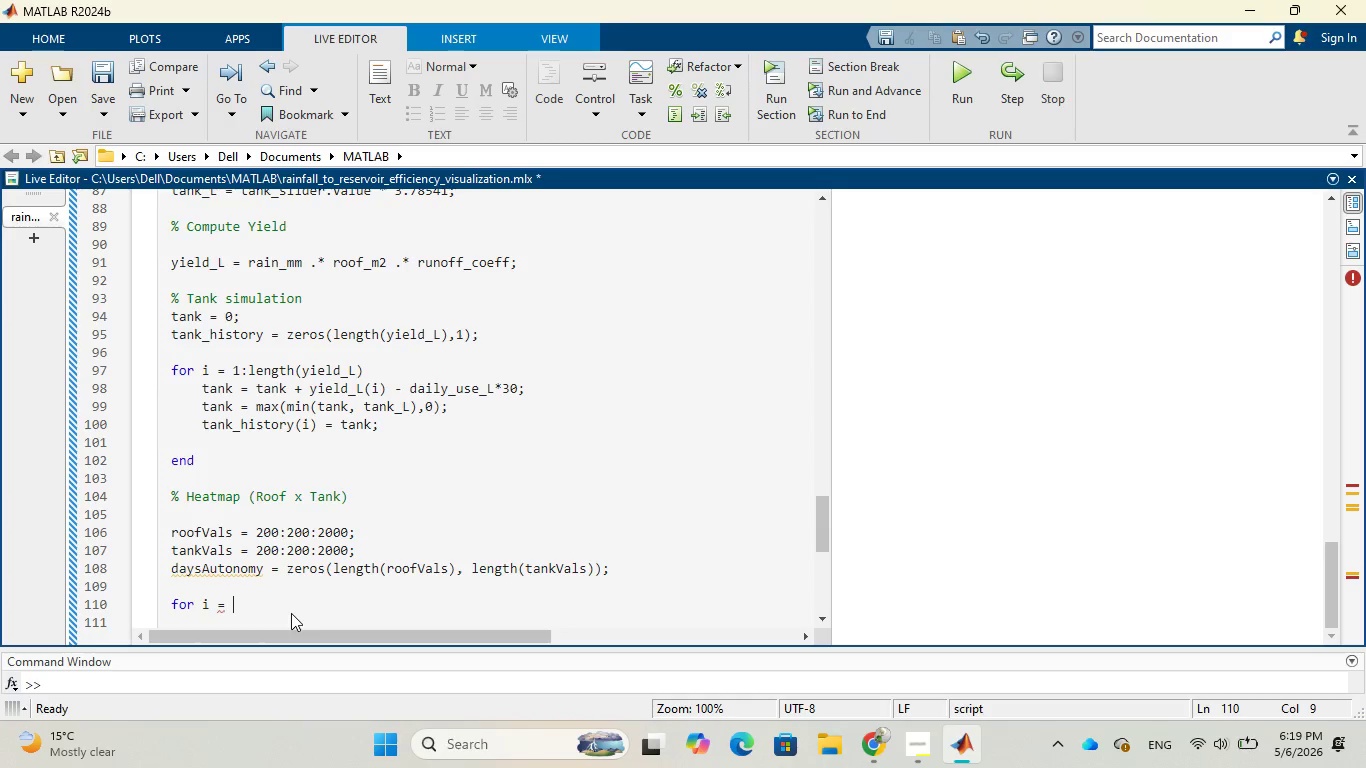 
key(1)
 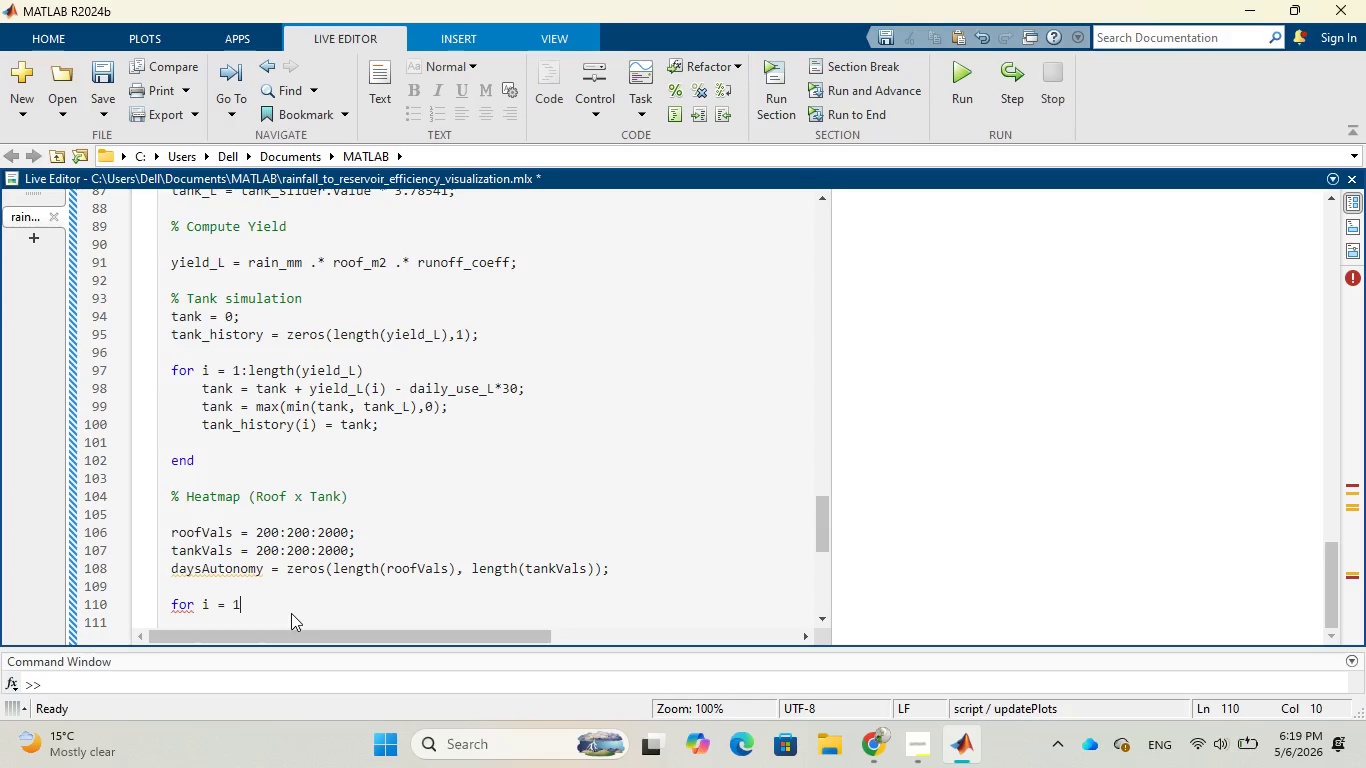 
key(Shift+Semicolon)
 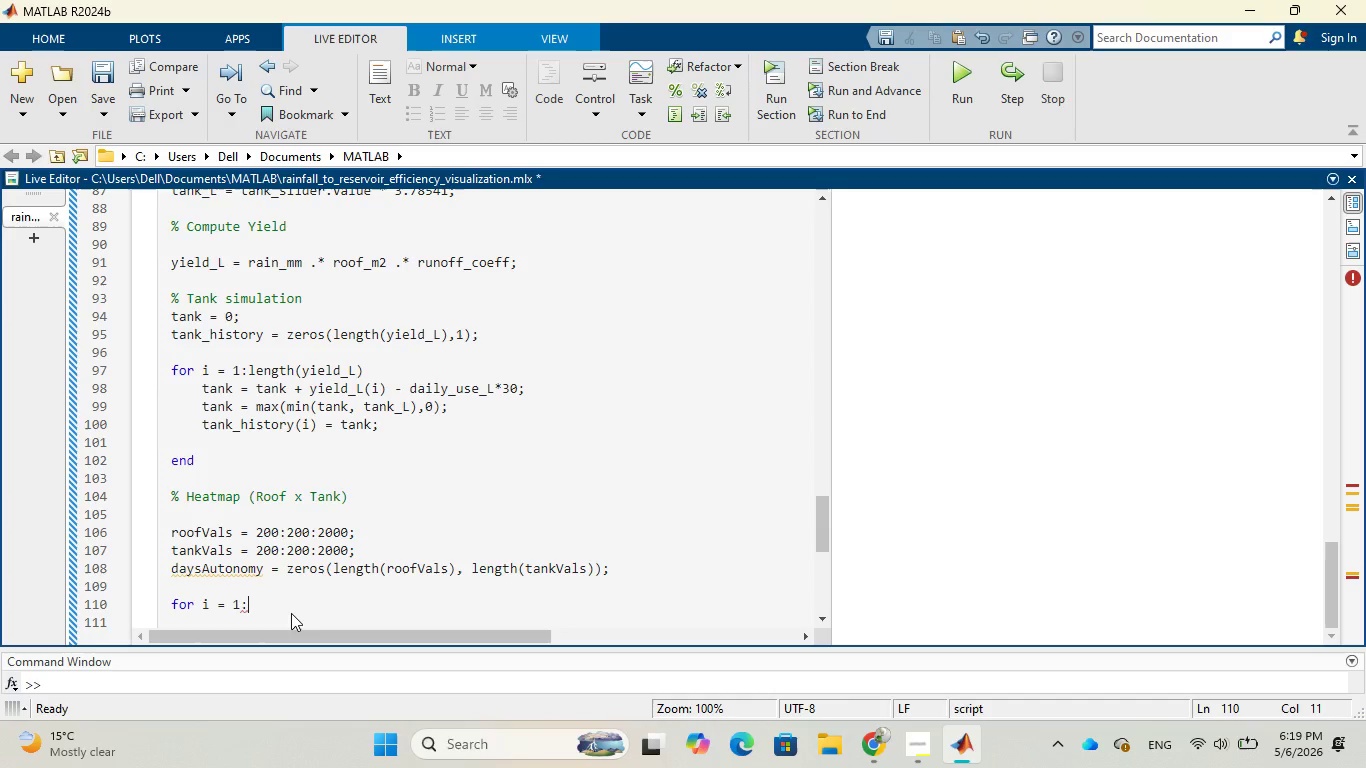 
wait(10.16)
 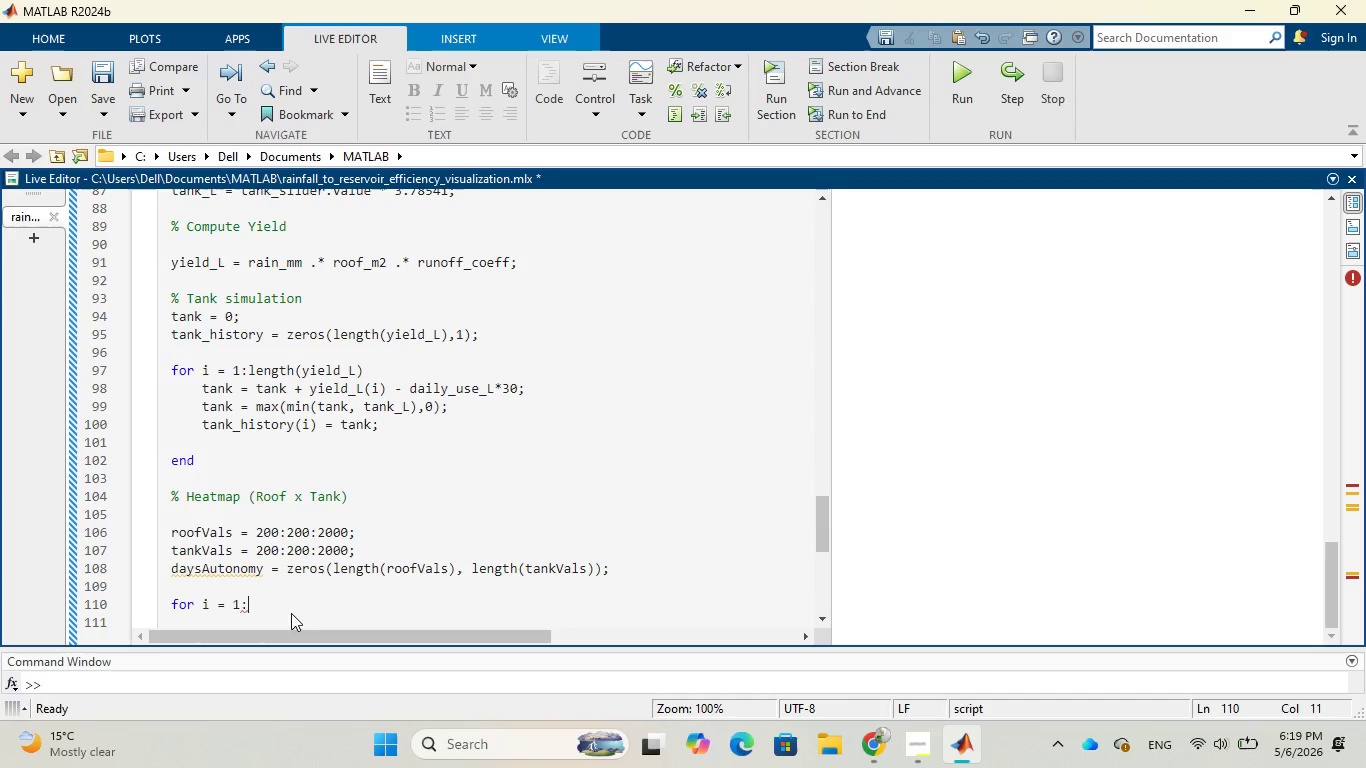 
type(length(roof)
 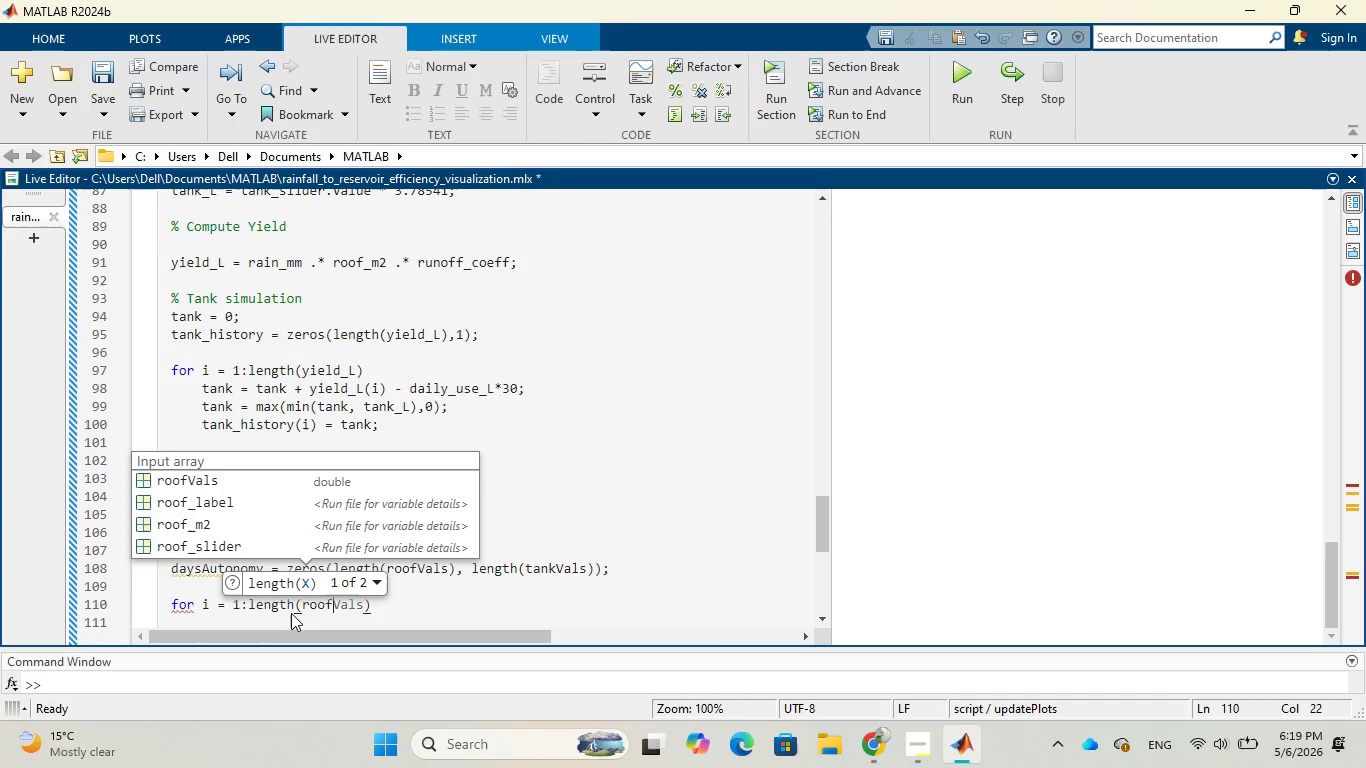 
left_click([232, 476])
 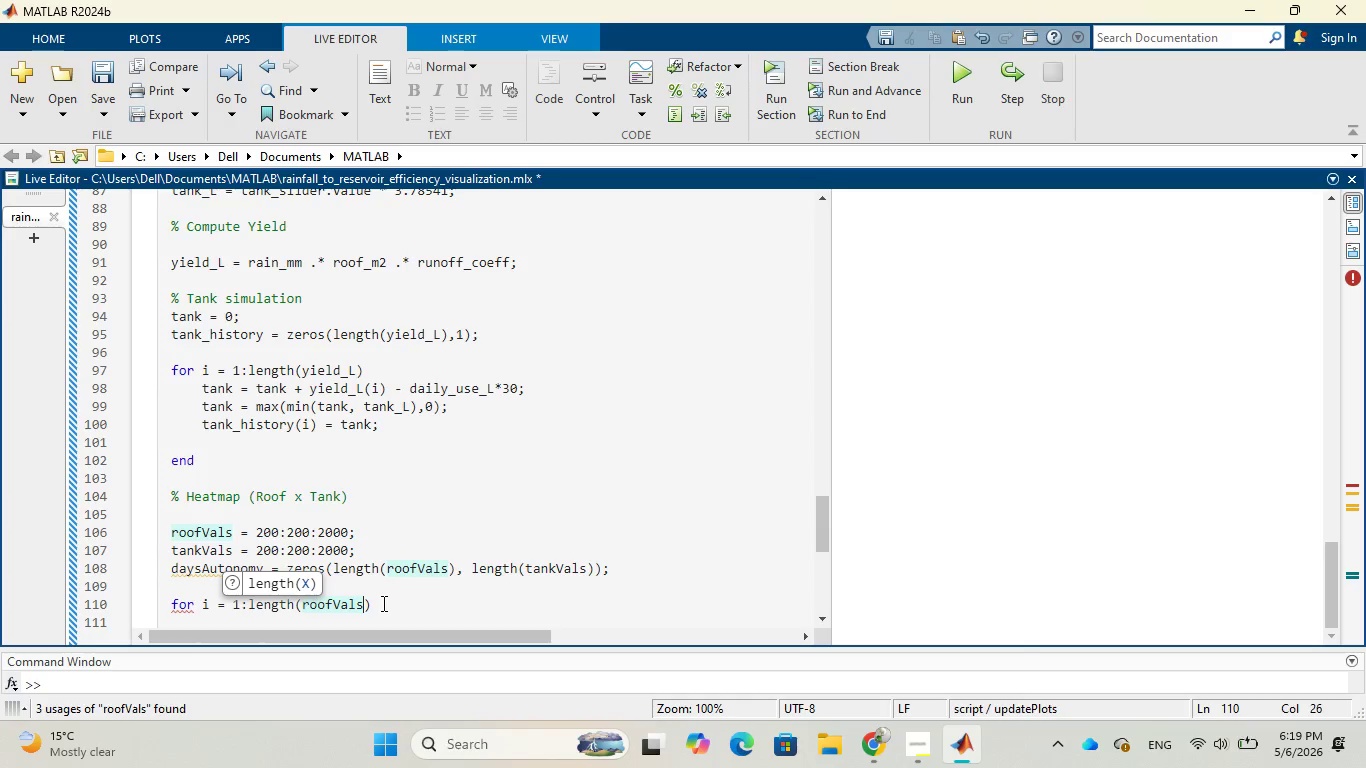 
wait(38.22)
 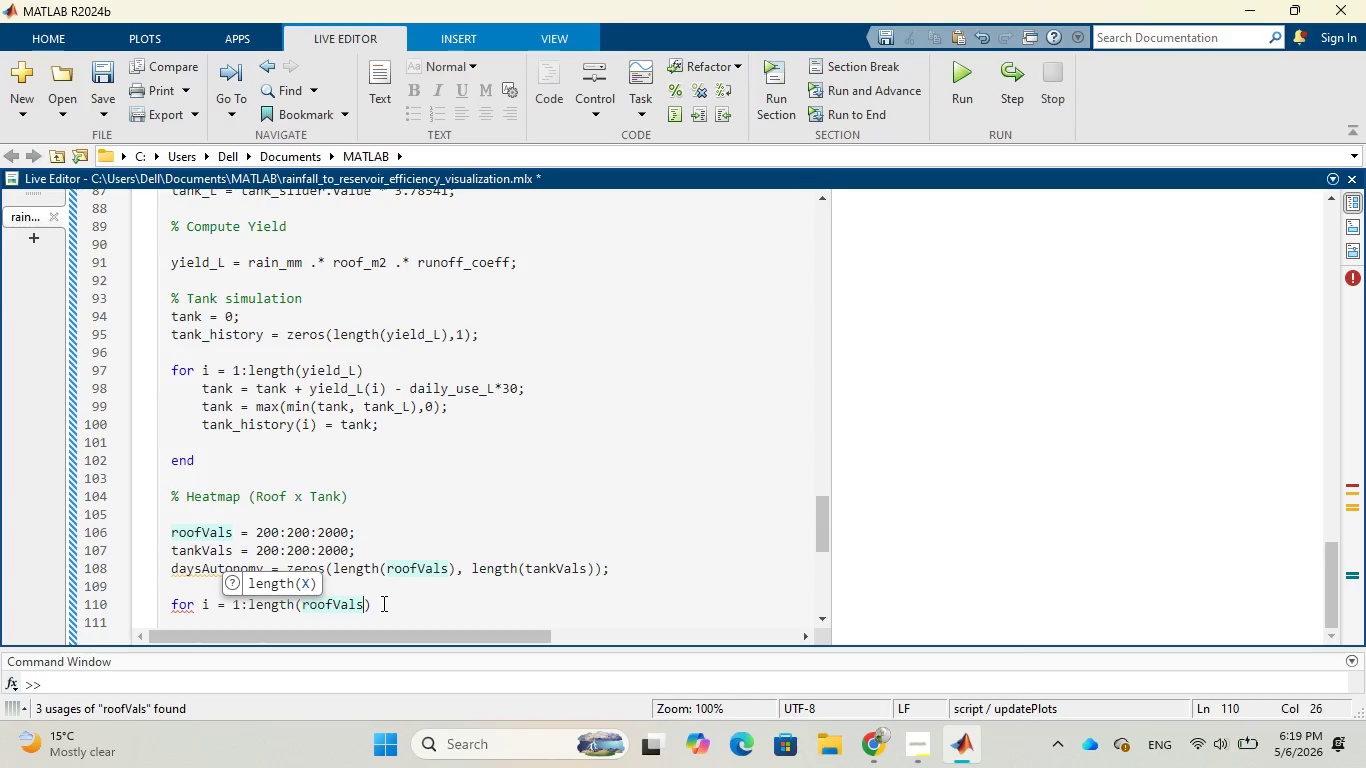 
key(ArrowRight)
 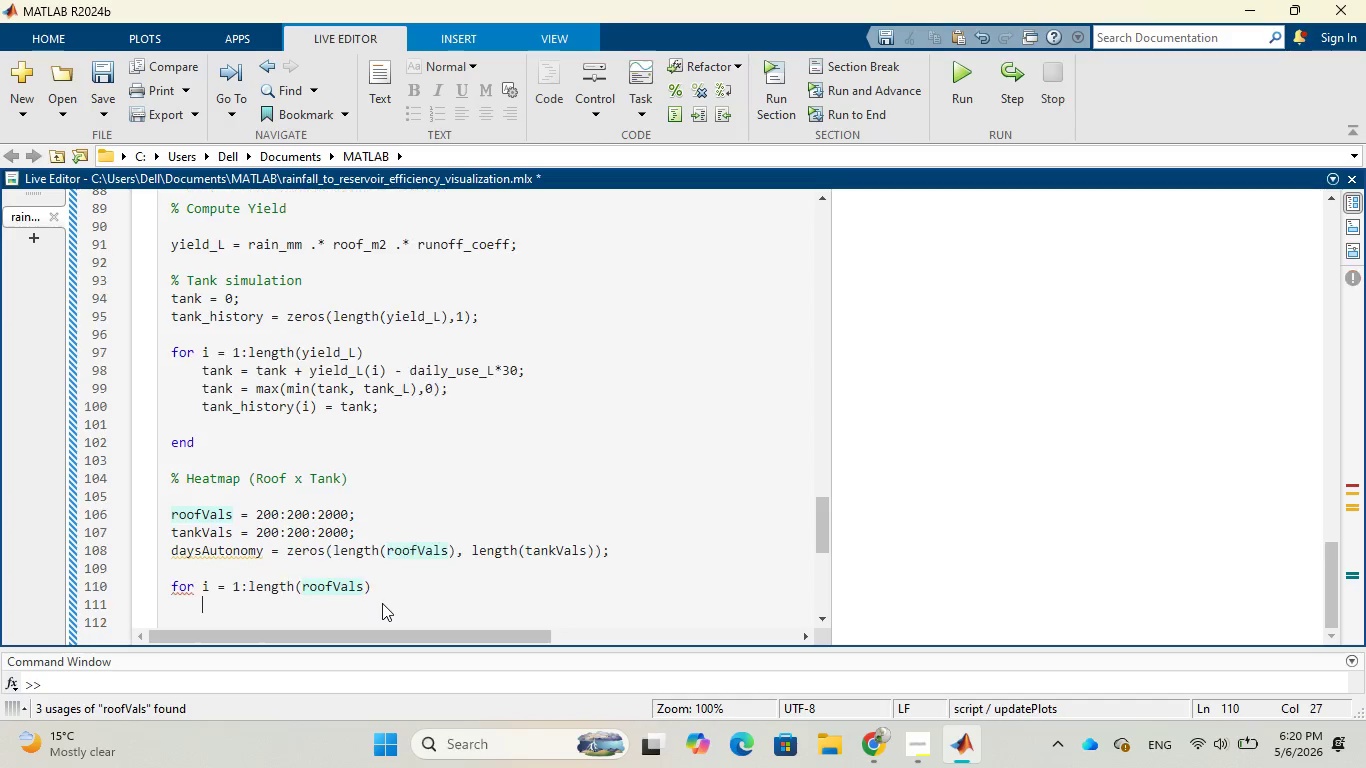 
key(Enter)
 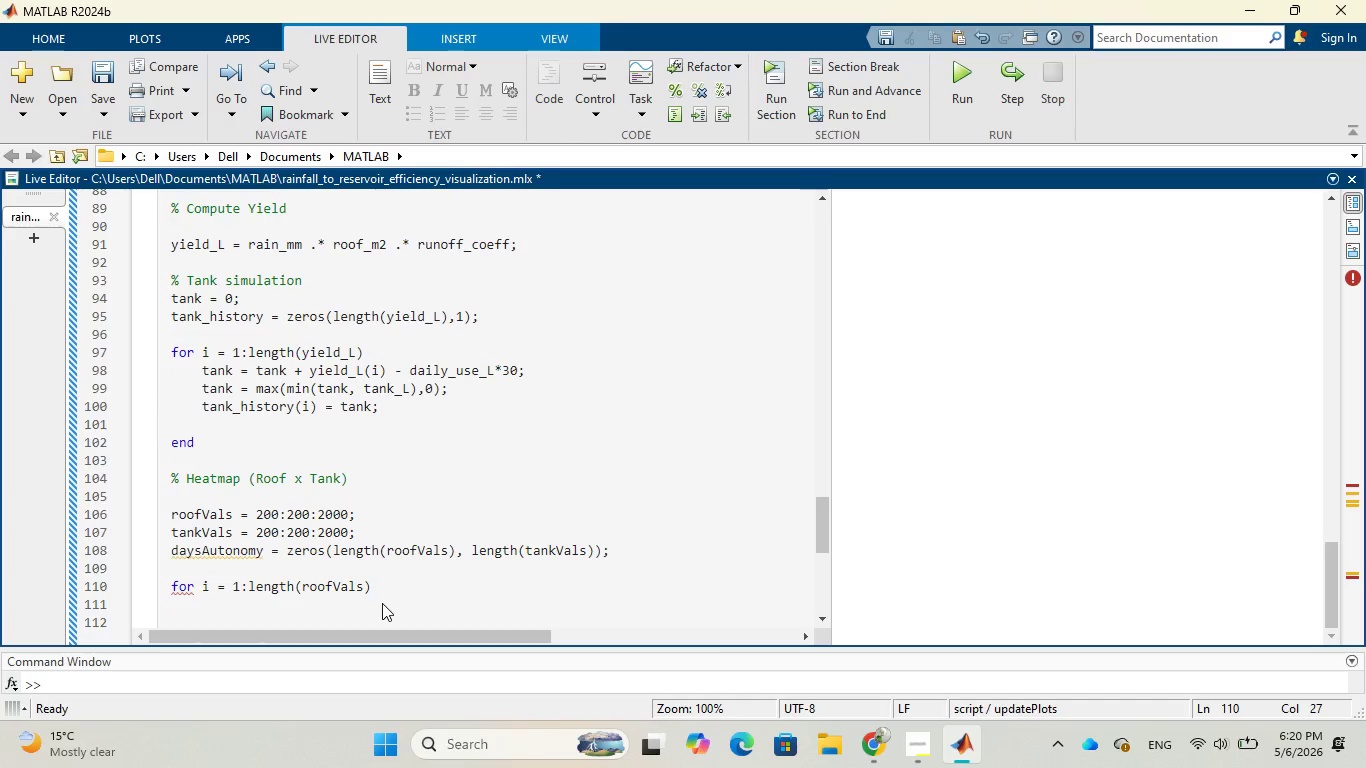 
type(for j = 1)
 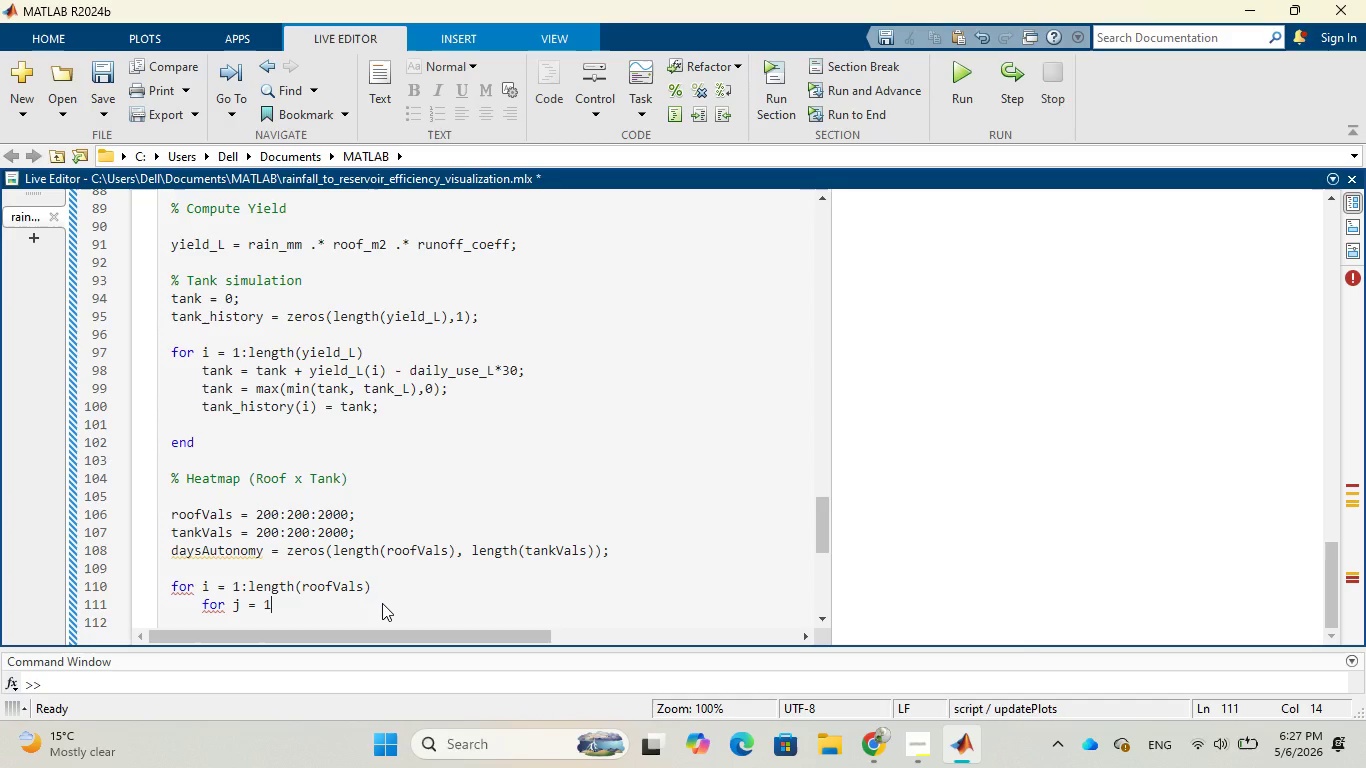 
wait(415.69)
 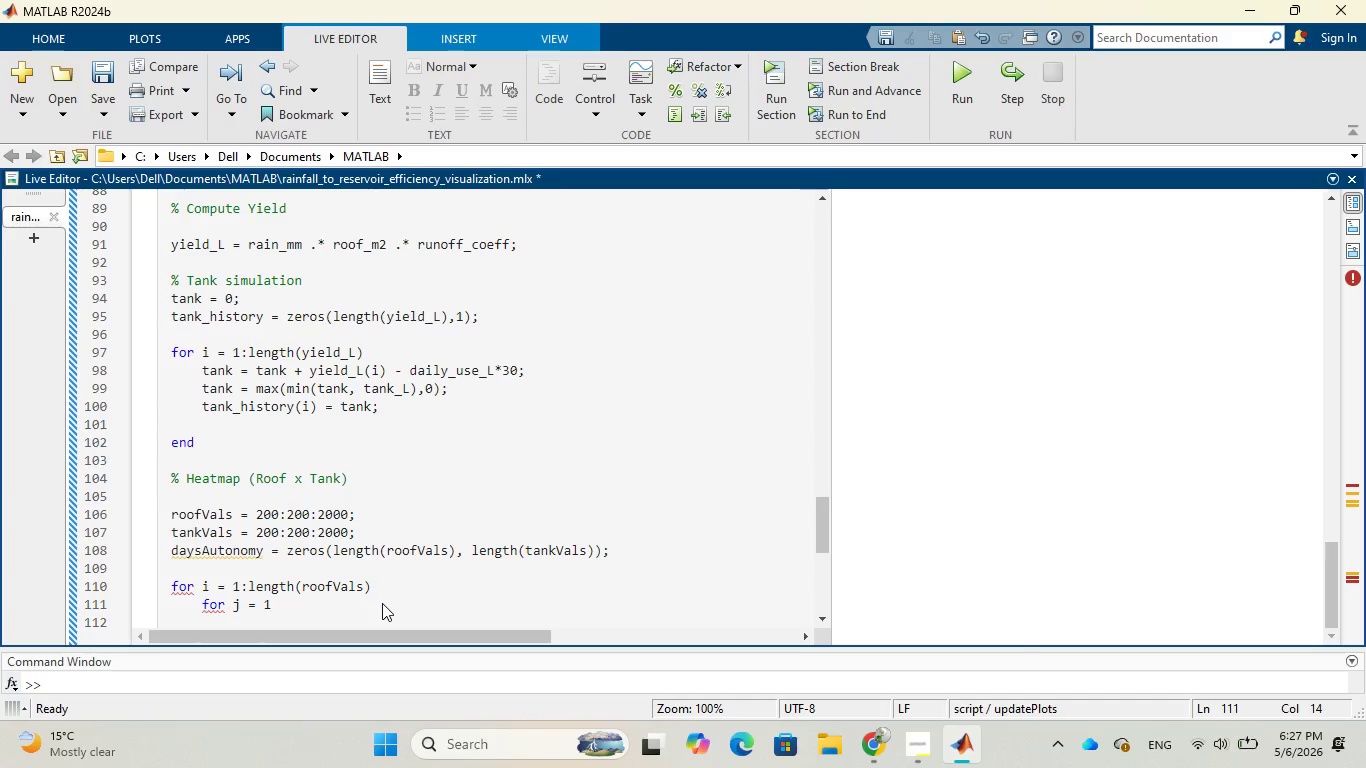 
type(:length(tank)
 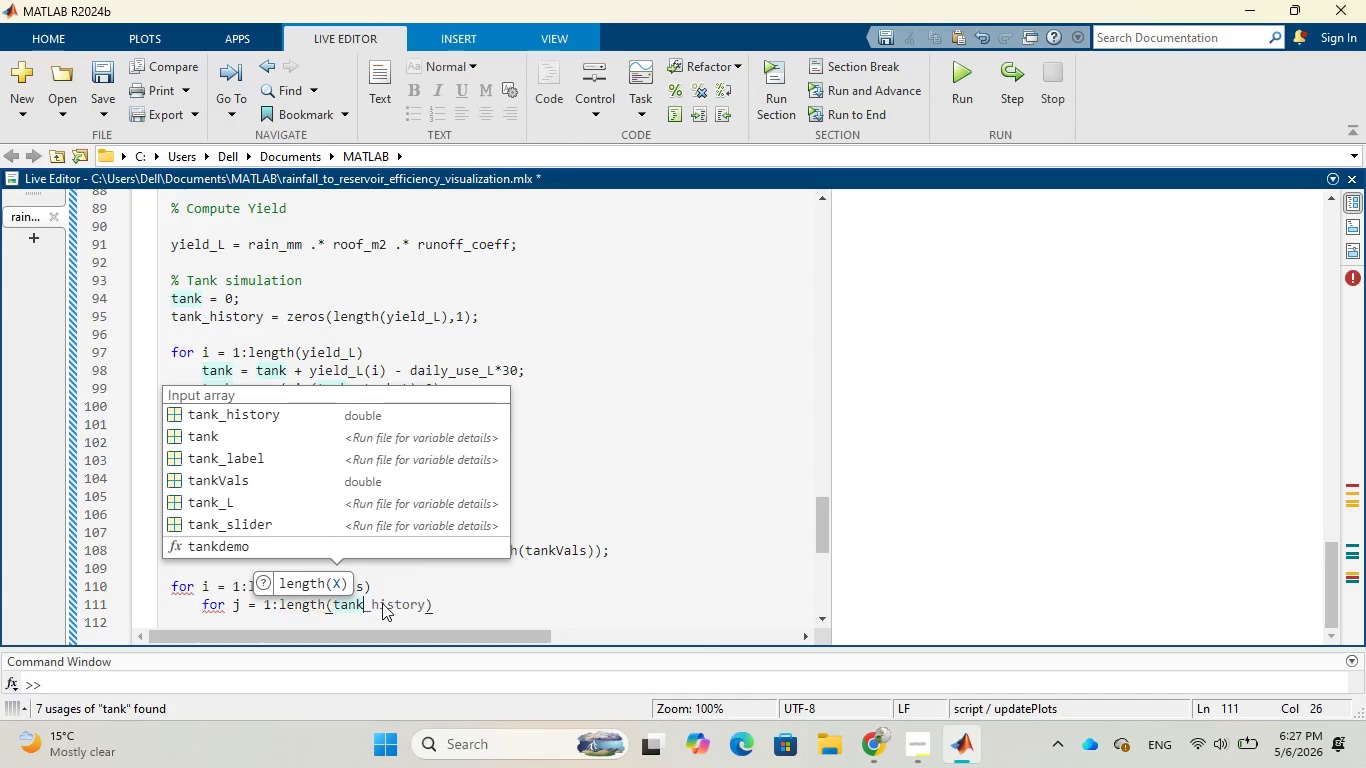 
left_click([249, 477])
 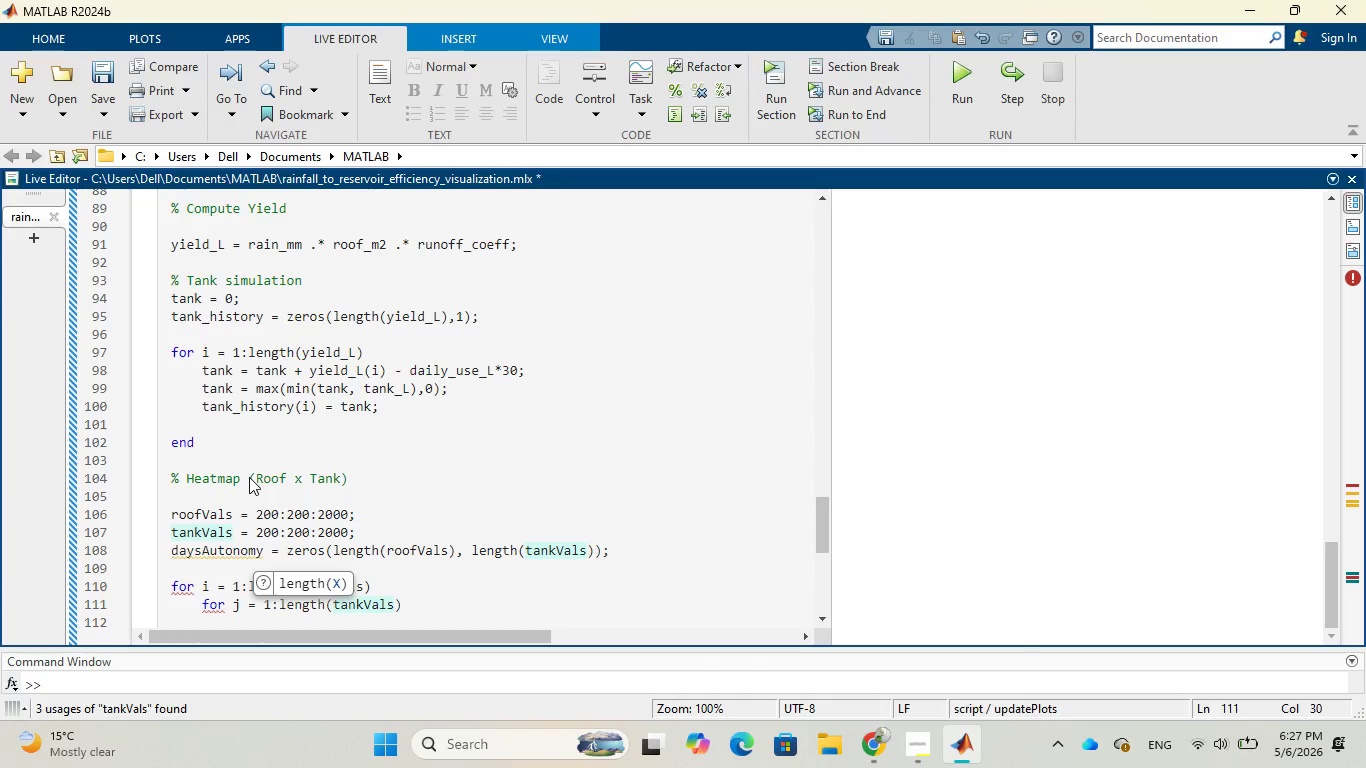 
wait(5.17)
 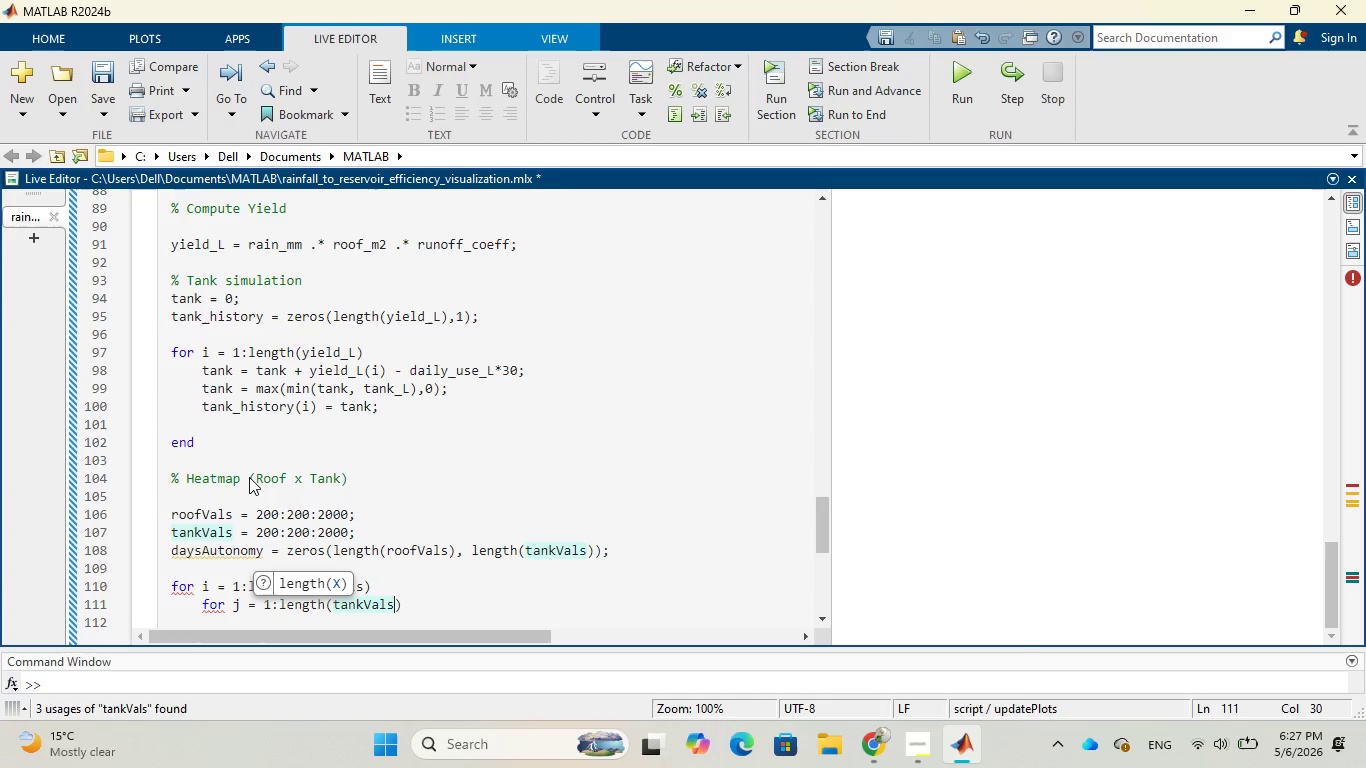 
type((j)
 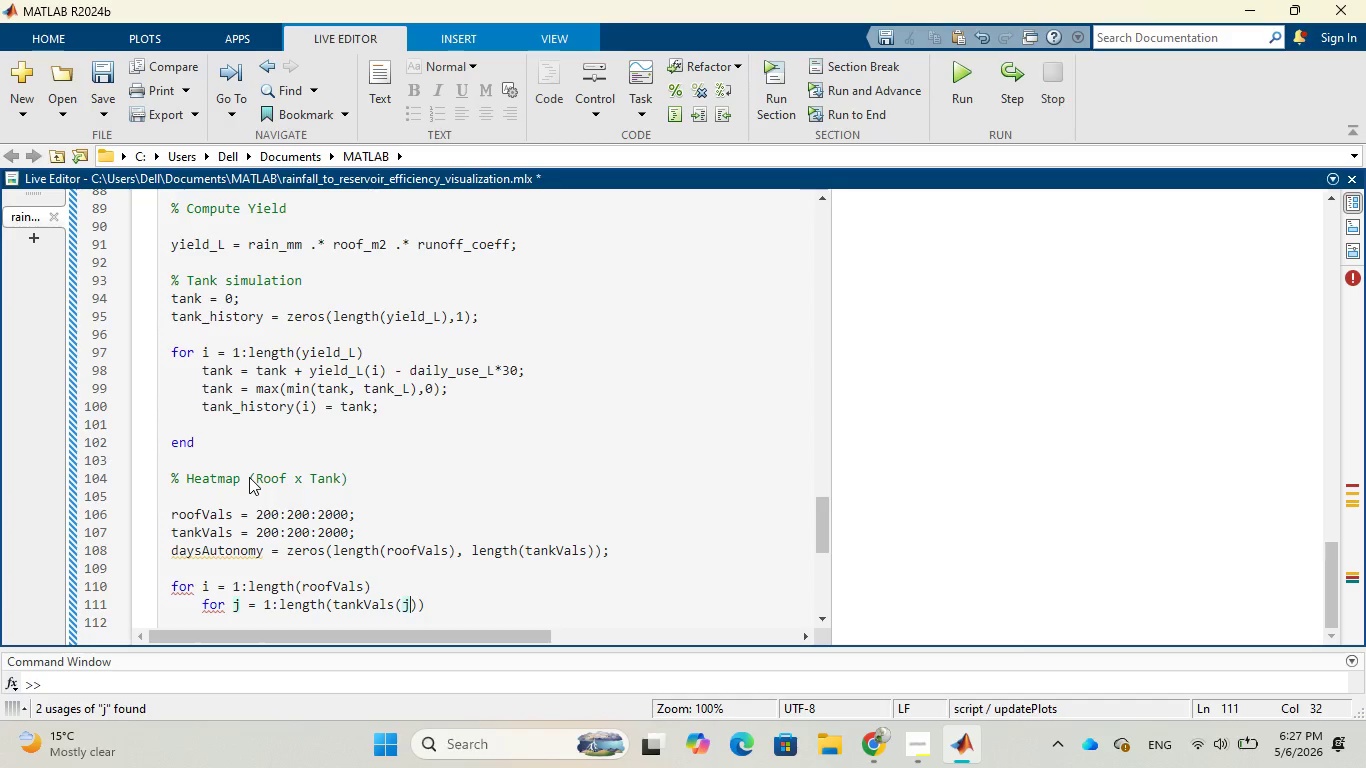 
wait(12.73)
 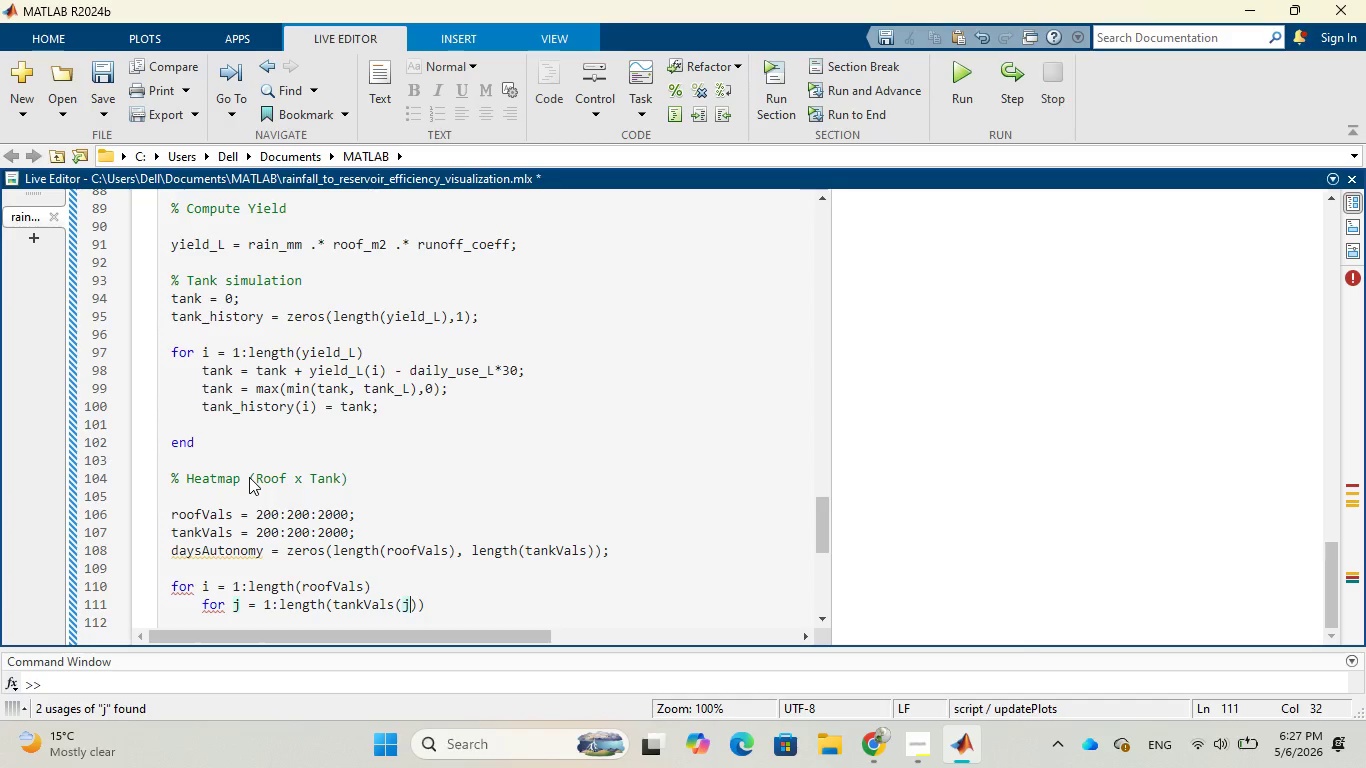 
key(Backspace)
 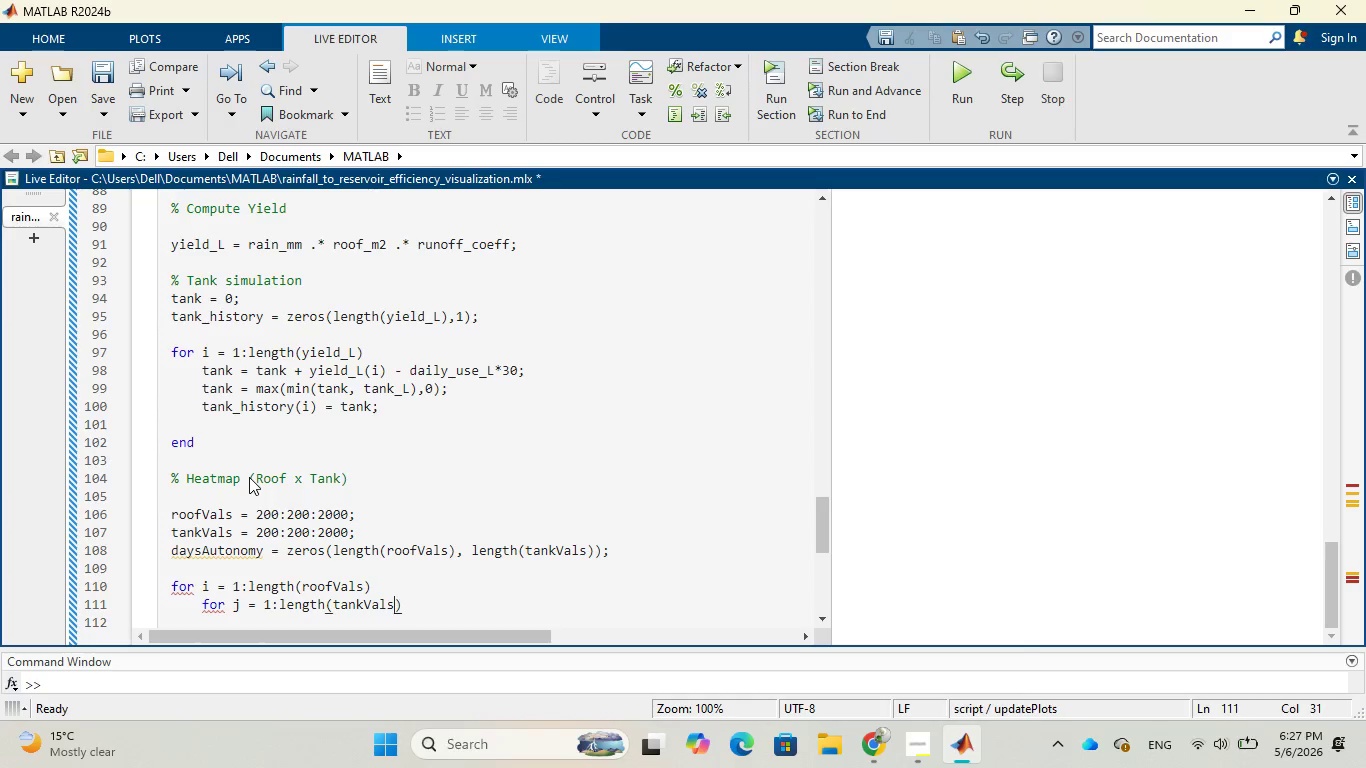 
key(Backspace)
 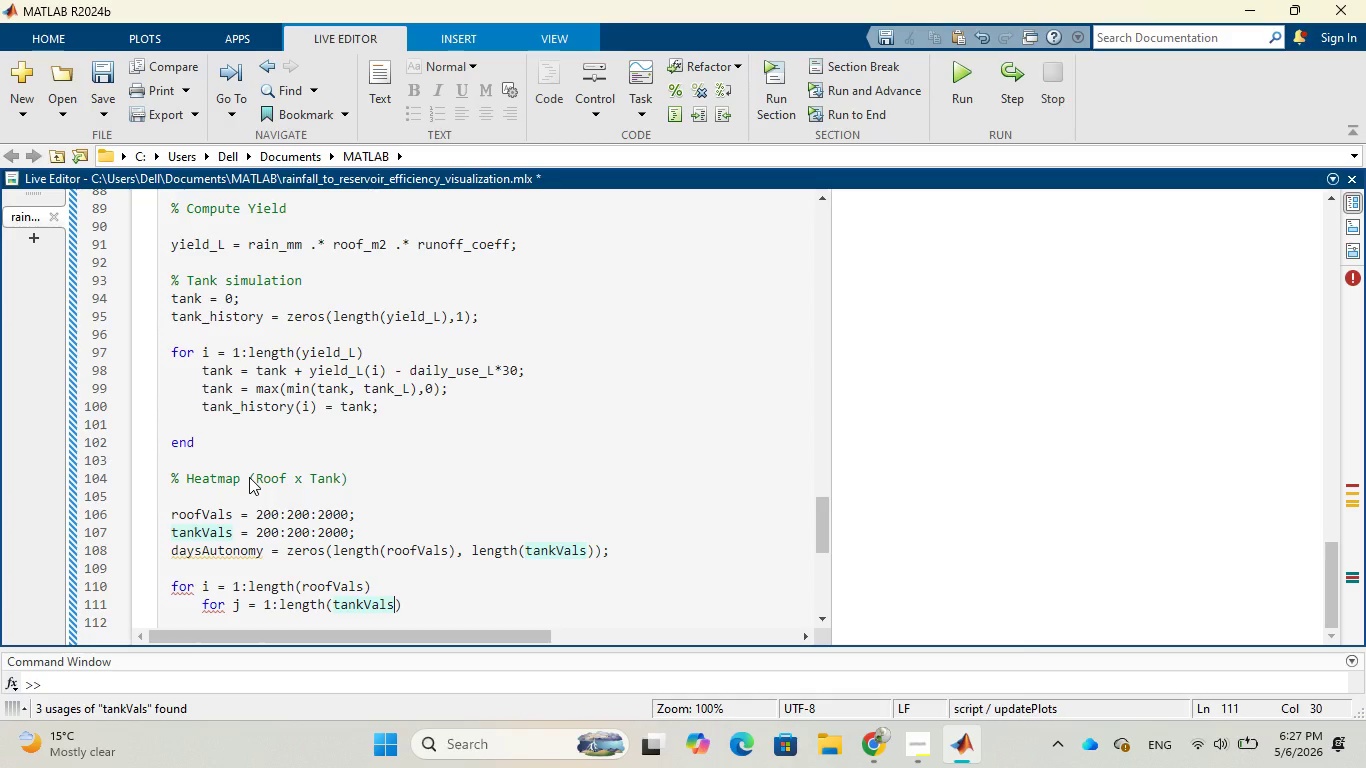 
wait(5.28)
 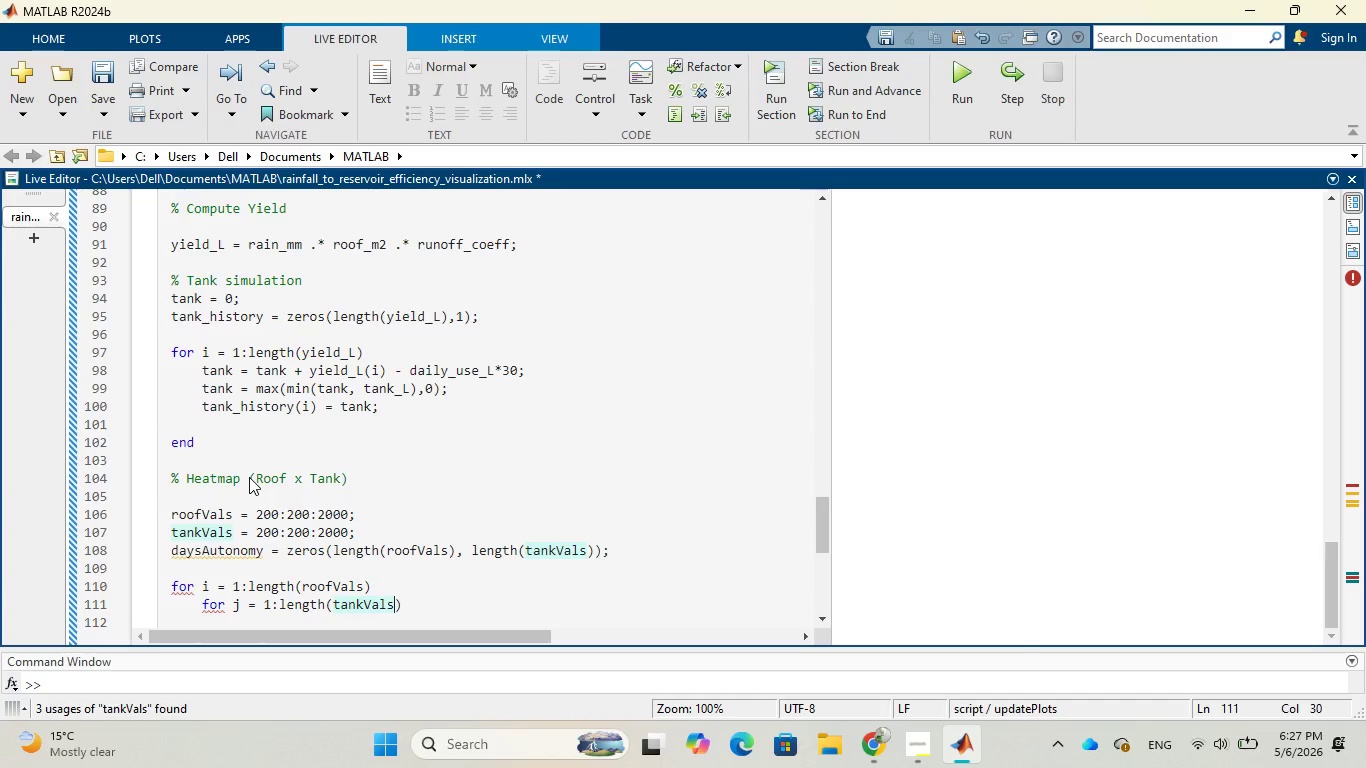 
key(ArrowRight)
 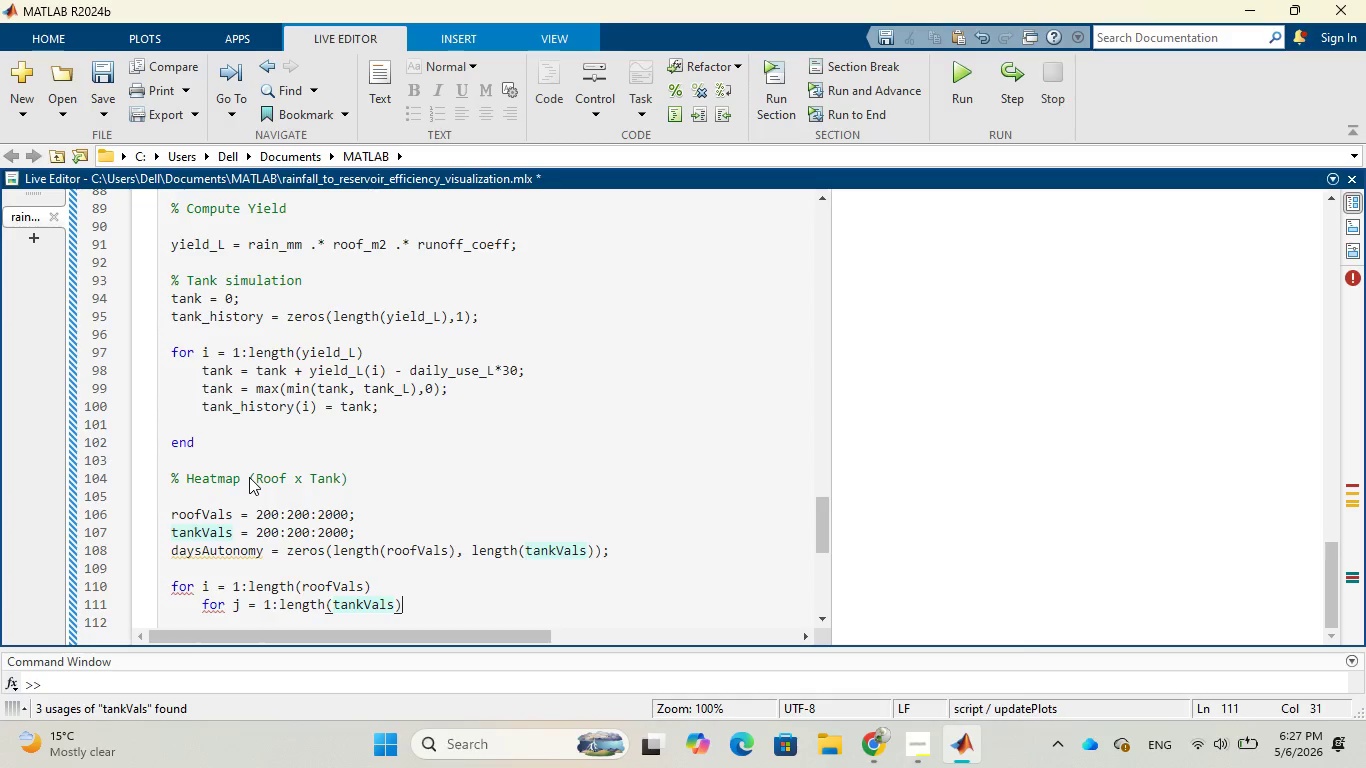 
key(Enter)
 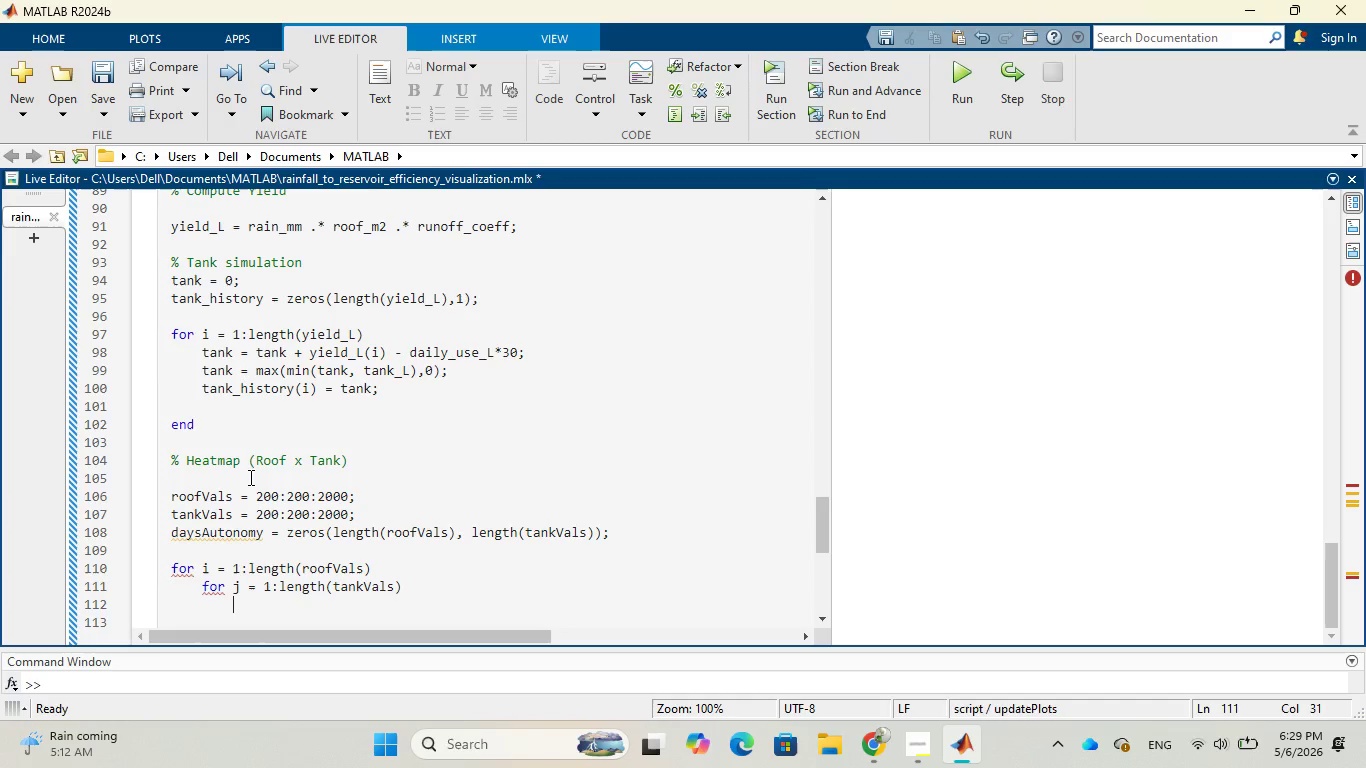 
wait(126.16)
 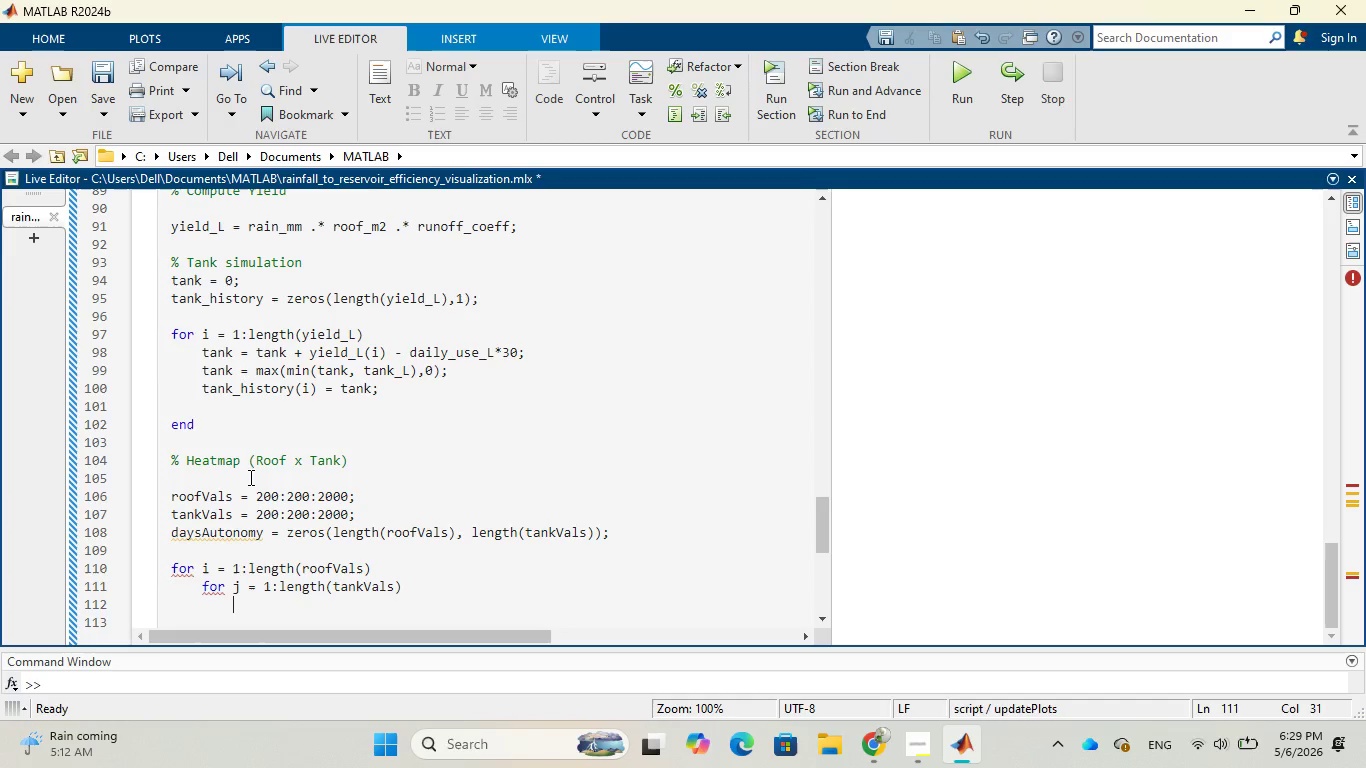 
type(r_m2 = )
 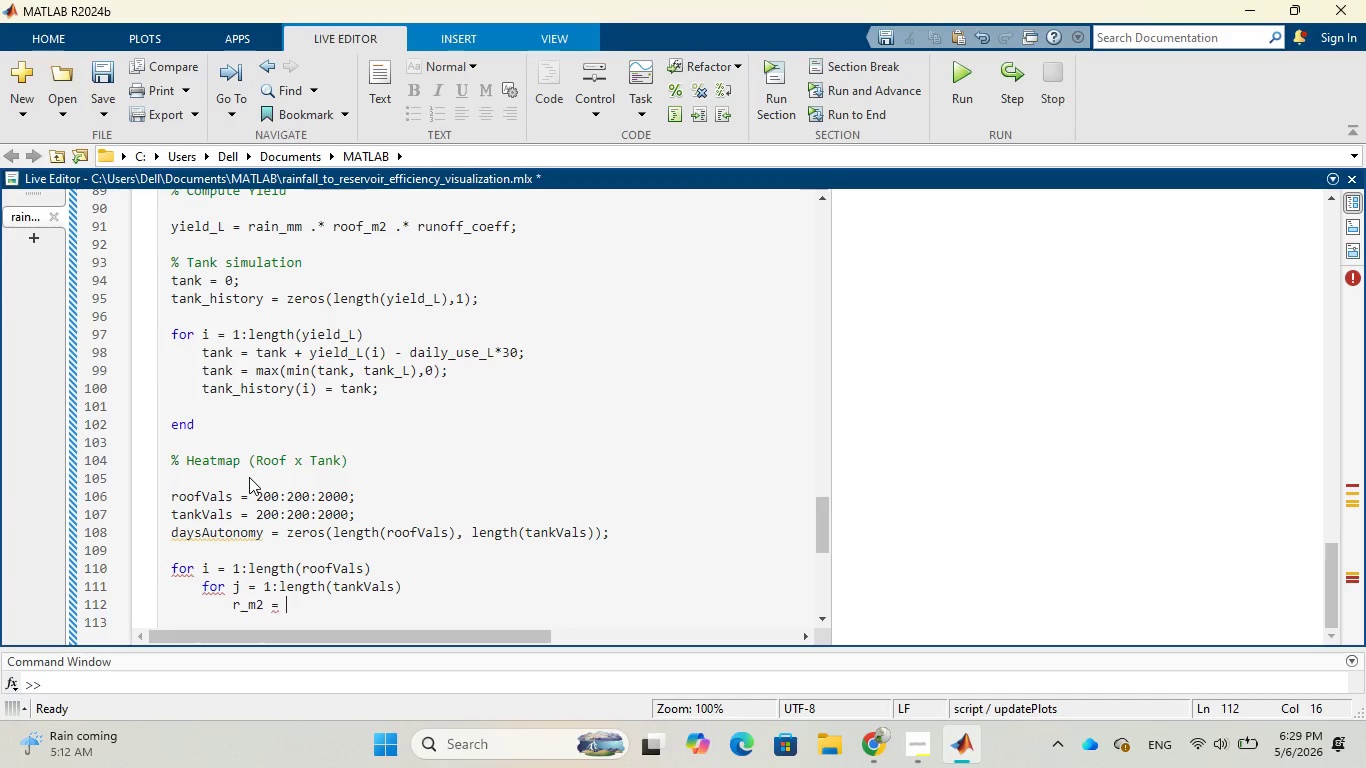 
wait(9.48)
 